 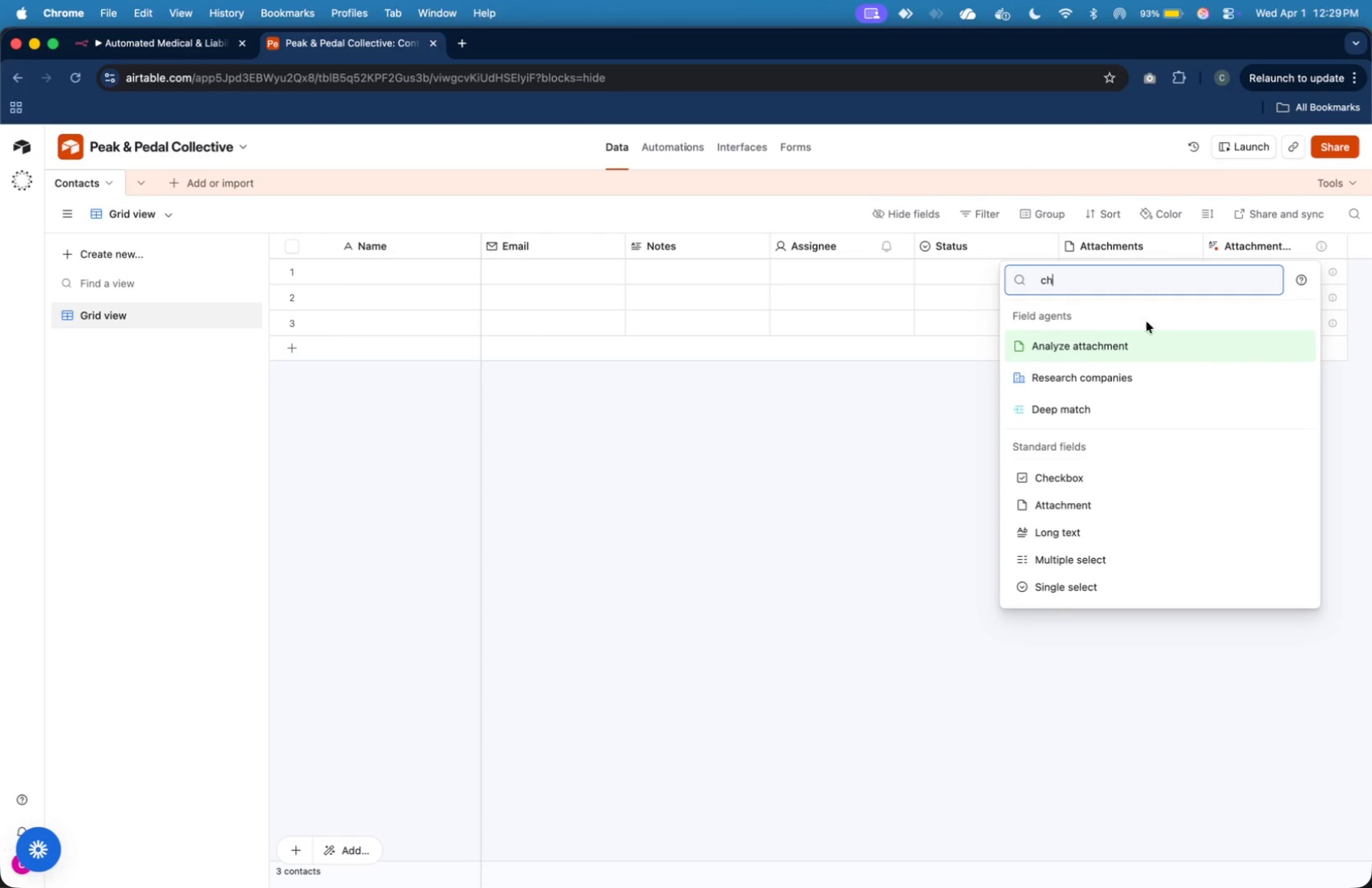 
left_click([1122, 476])
 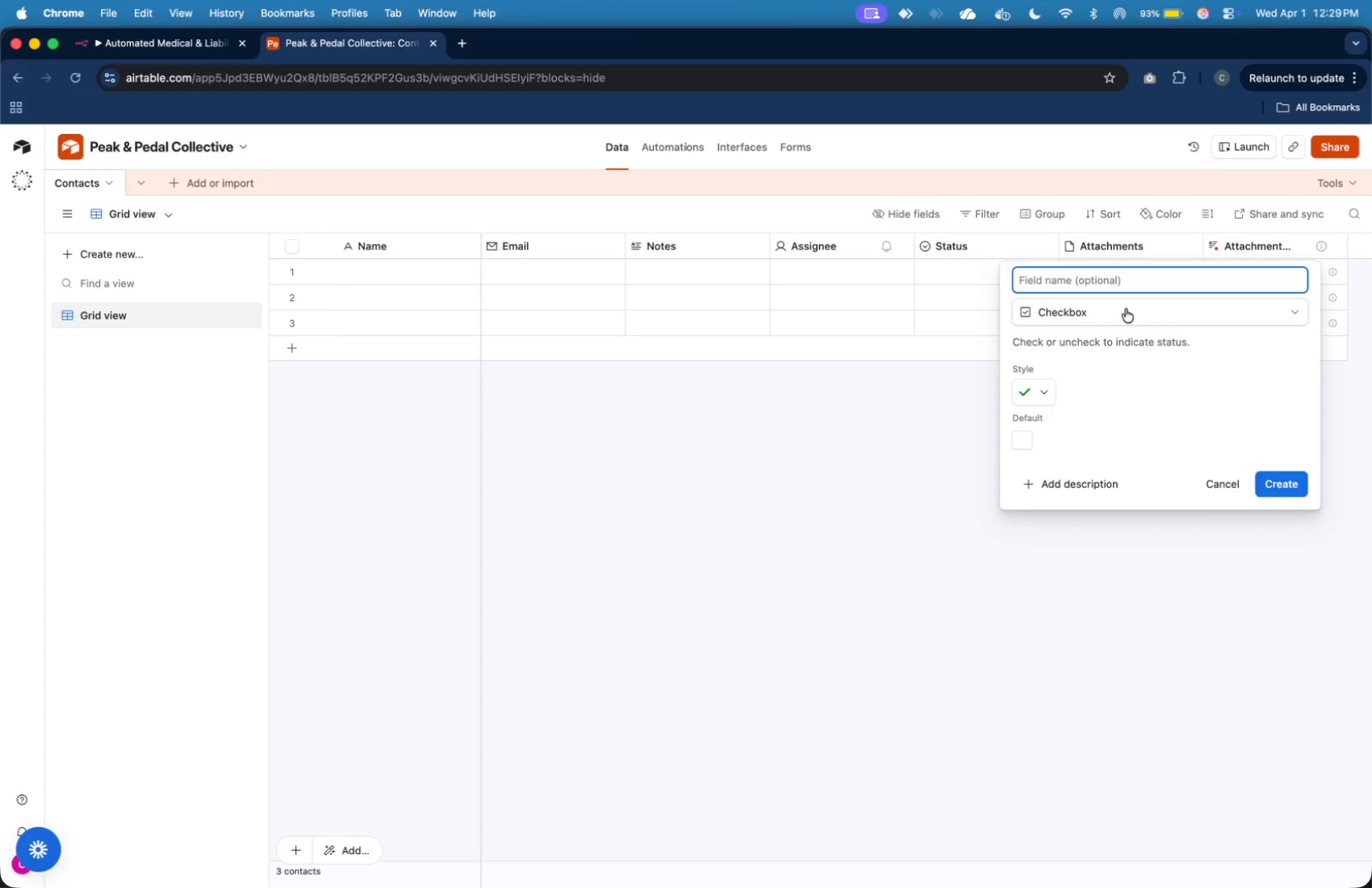 
key(Shift+W)
 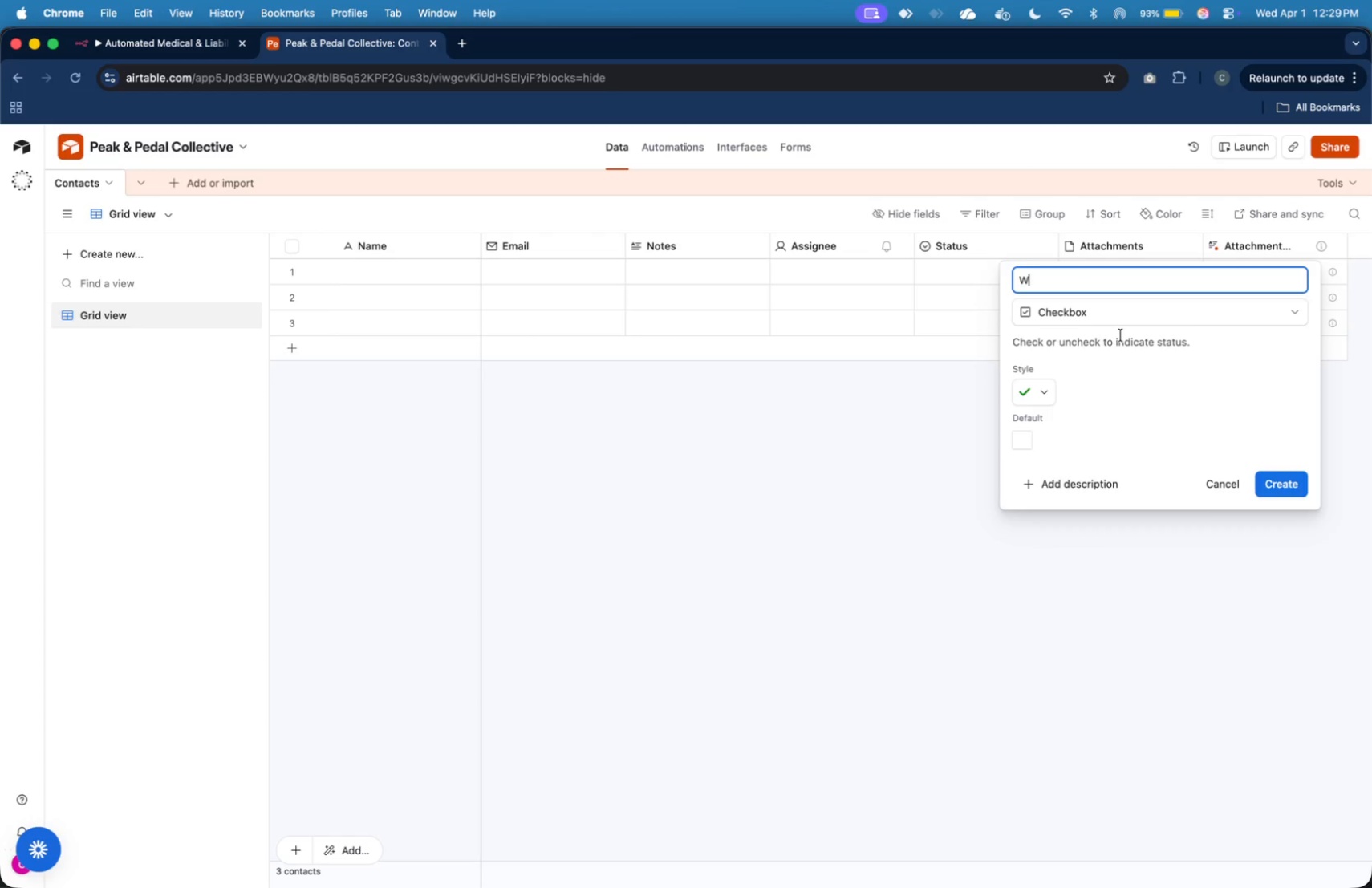 
type(aiver Signed)
 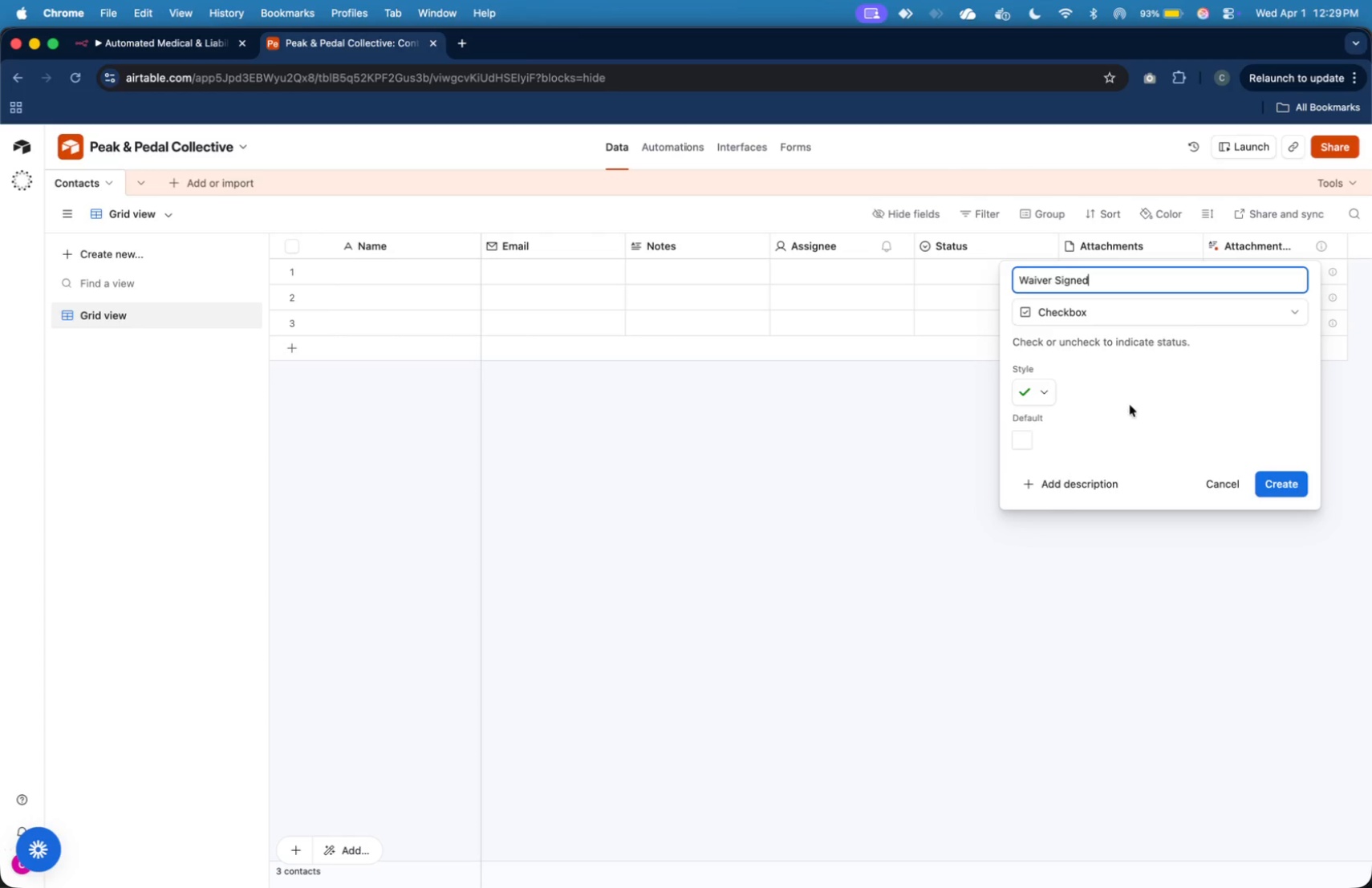 
left_click_drag(start_coordinate=[1283, 245], to_coordinate=[546, 256])
 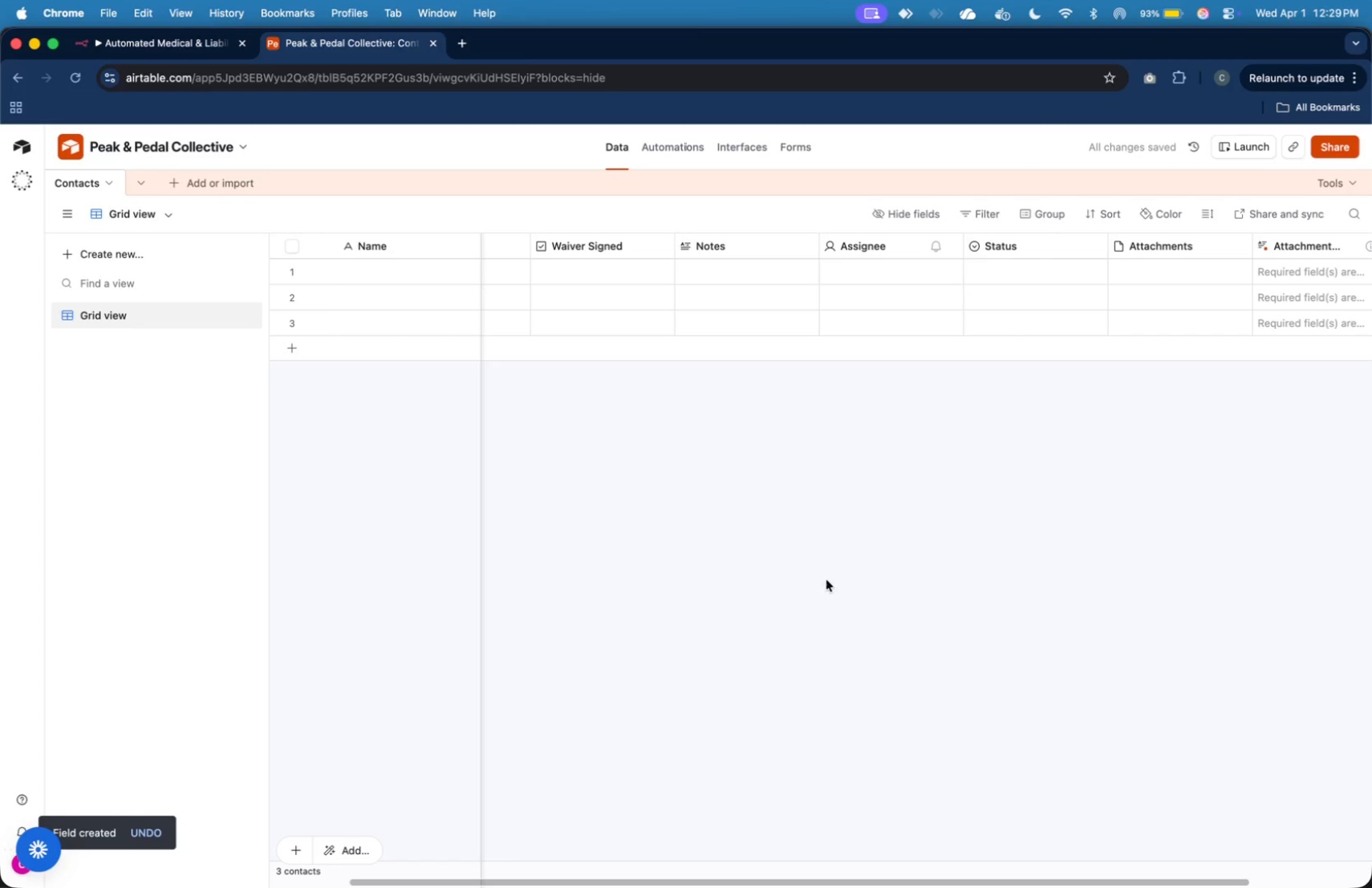 
left_click_drag(start_coordinate=[928, 879], to_coordinate=[946, 886])
 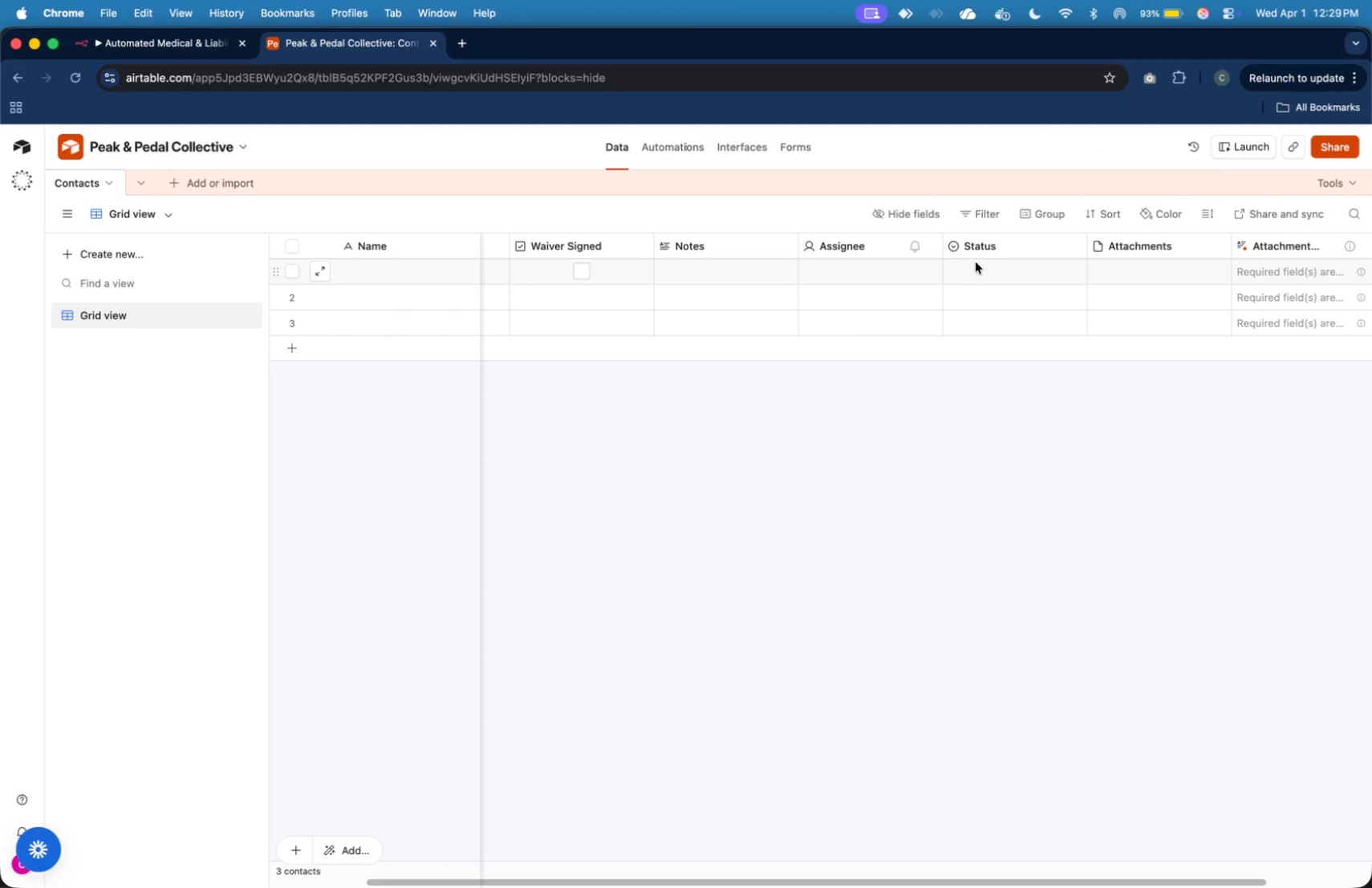 
wait(5.05)
 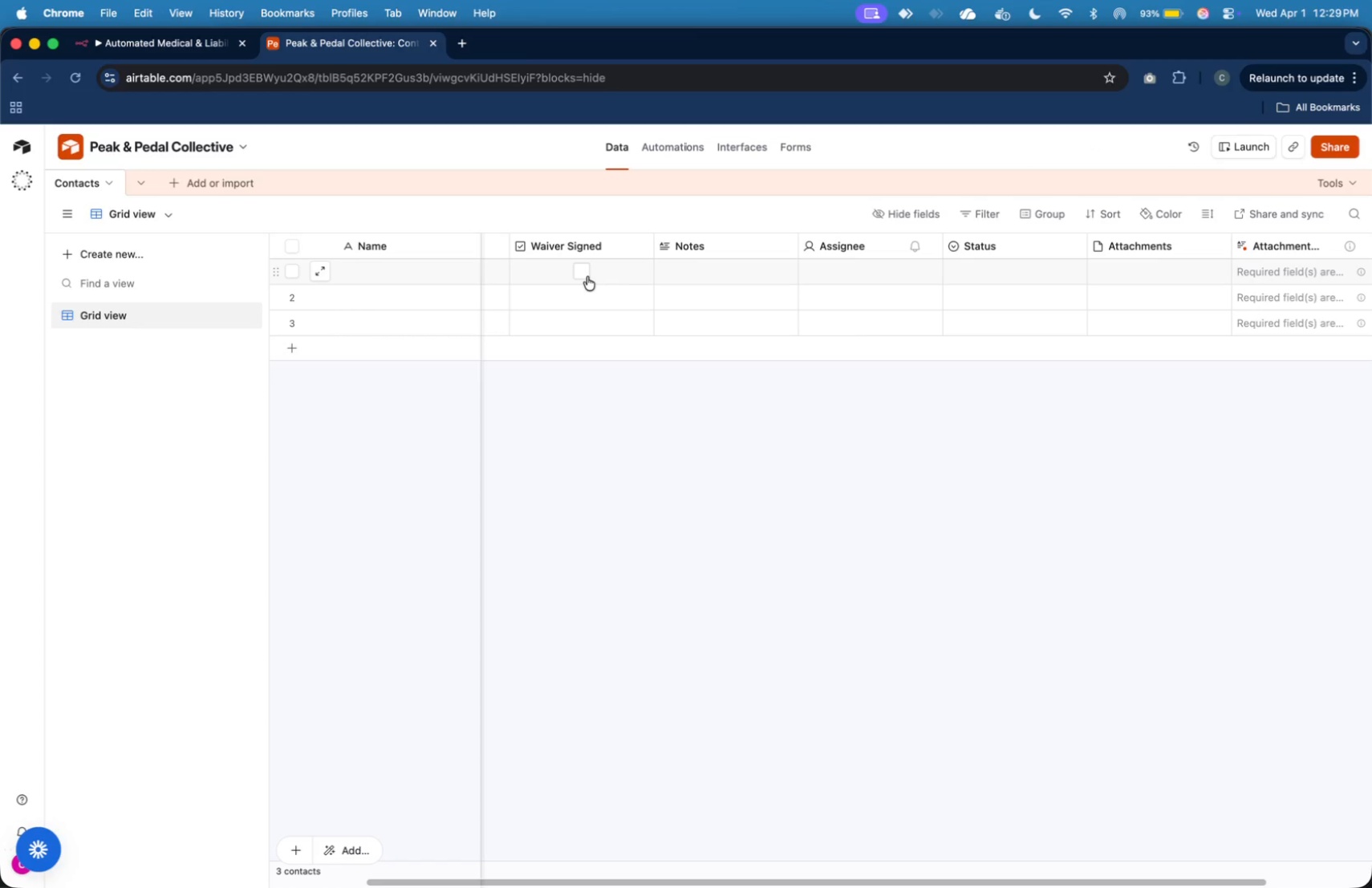 
left_click([749, 245])
 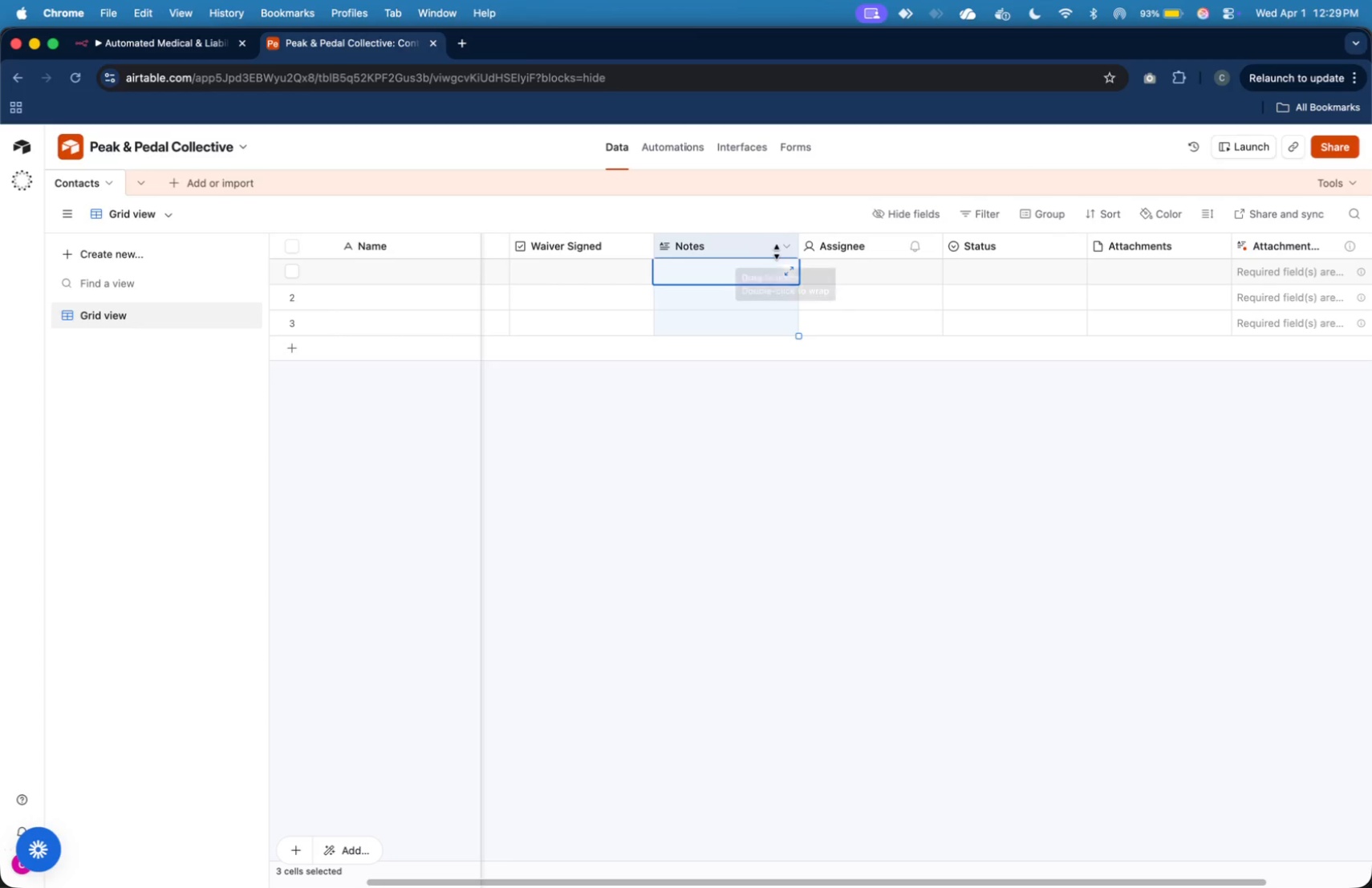 
left_click([789, 251])
 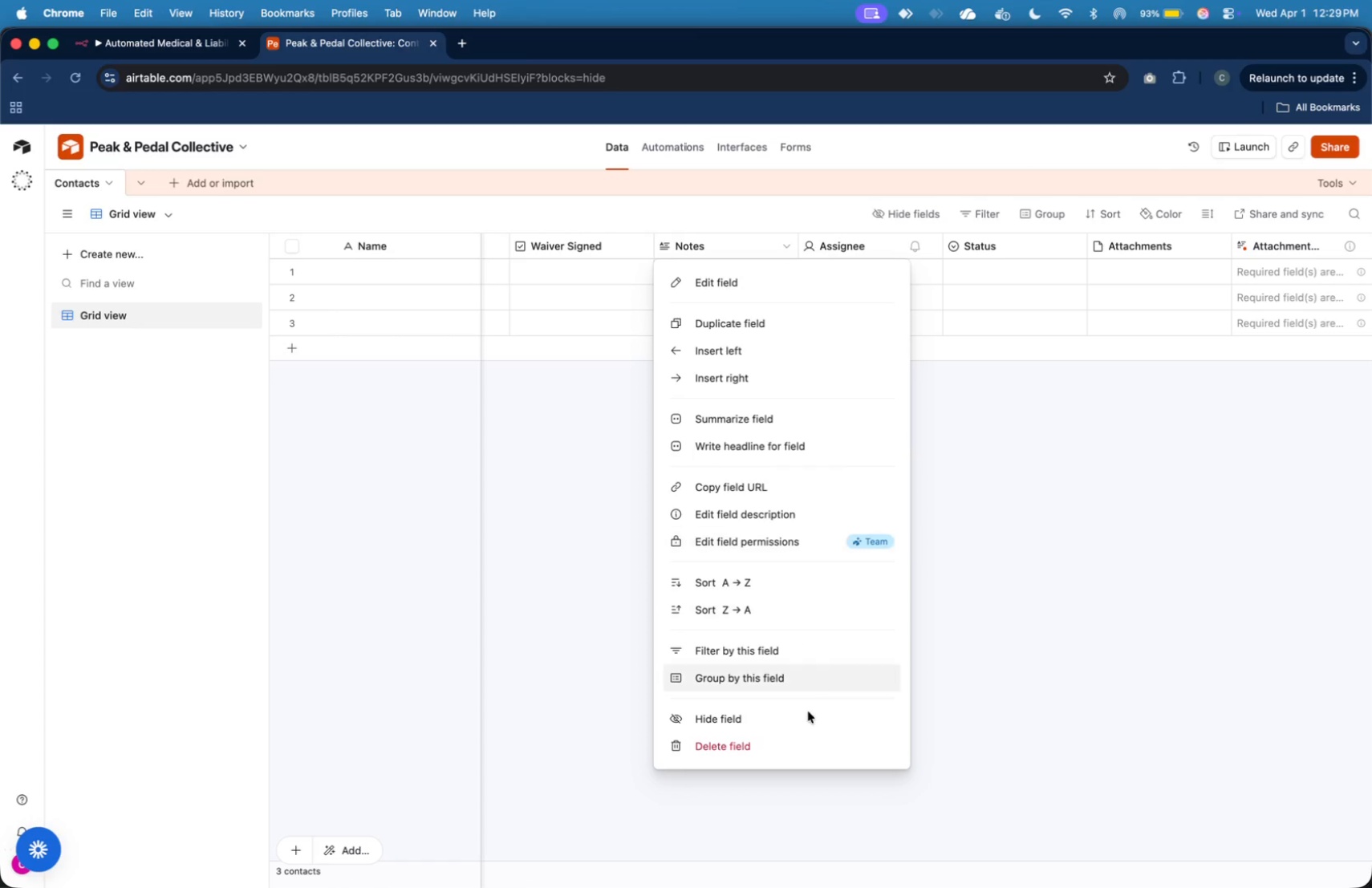 
left_click([814, 754])
 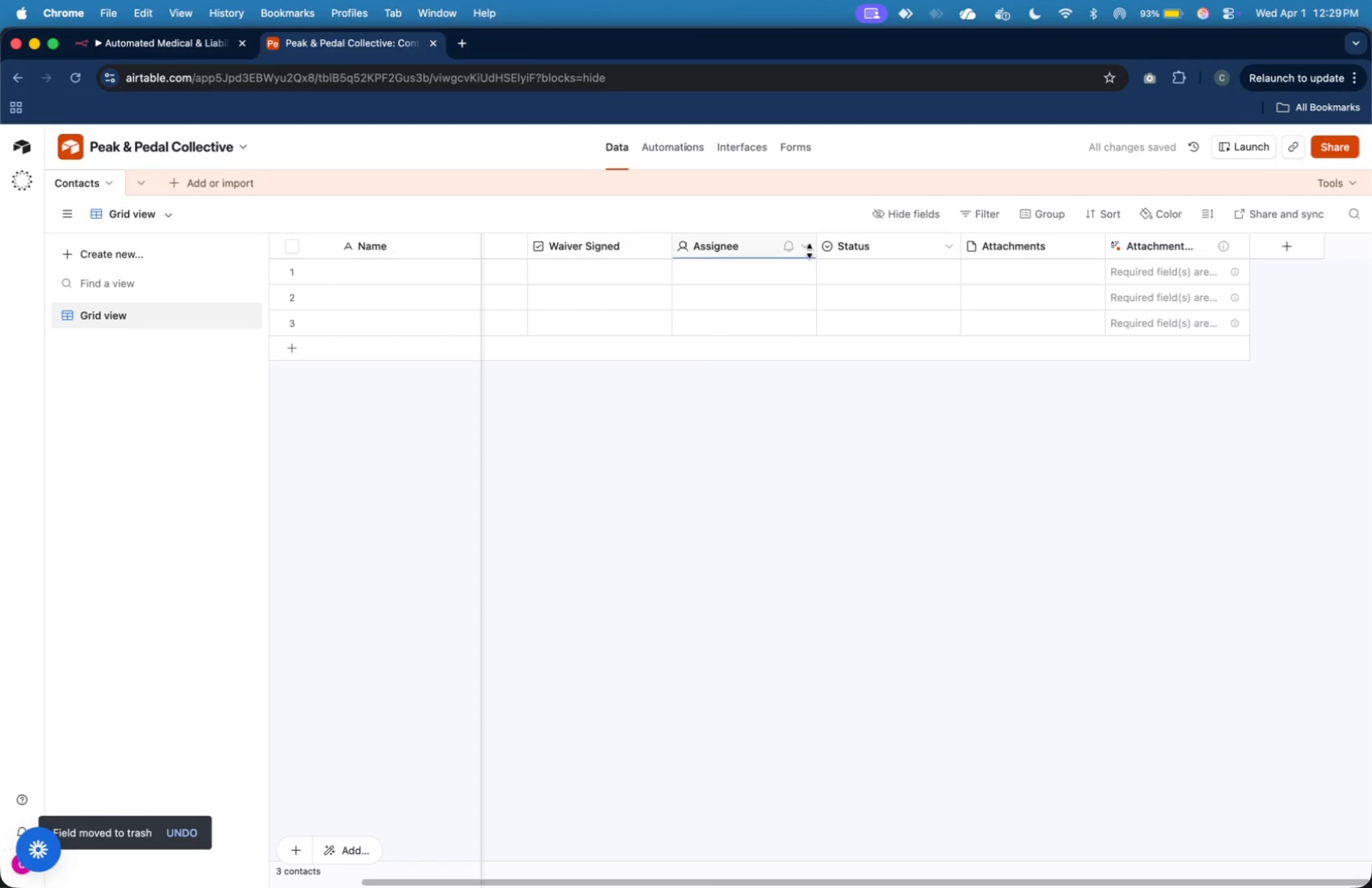 
left_click([798, 249])
 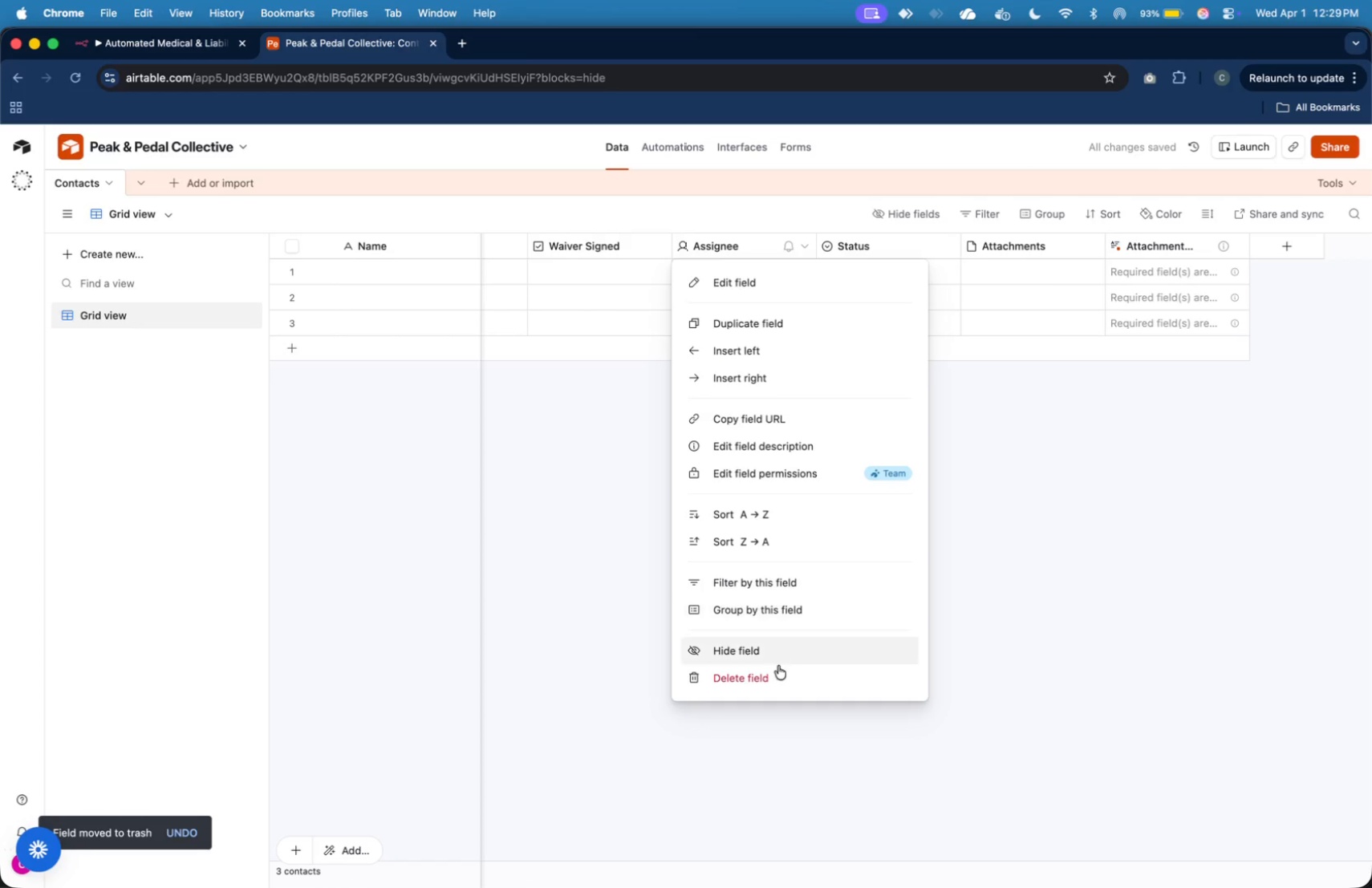 
left_click([782, 674])
 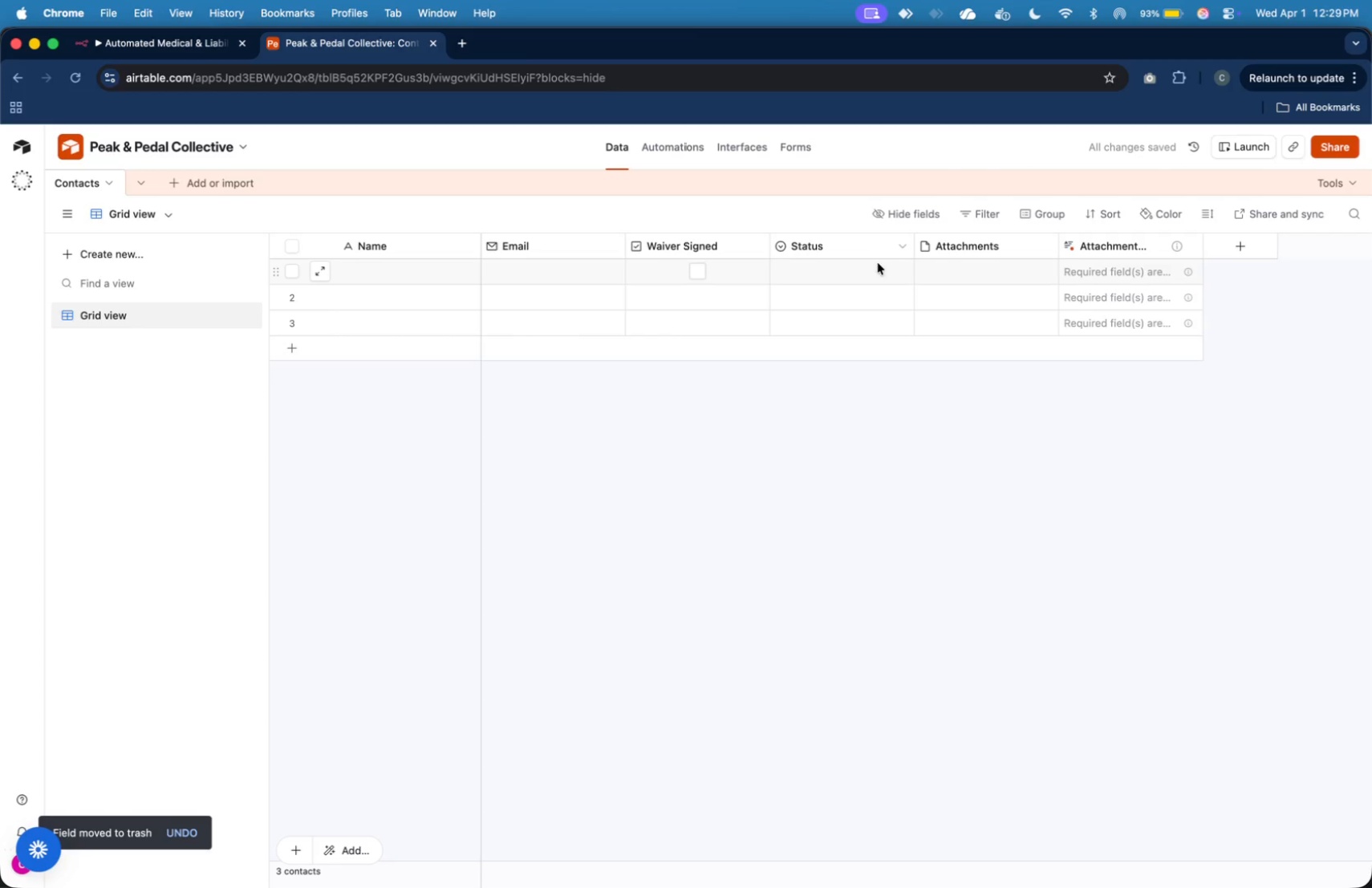 
wait(6.38)
 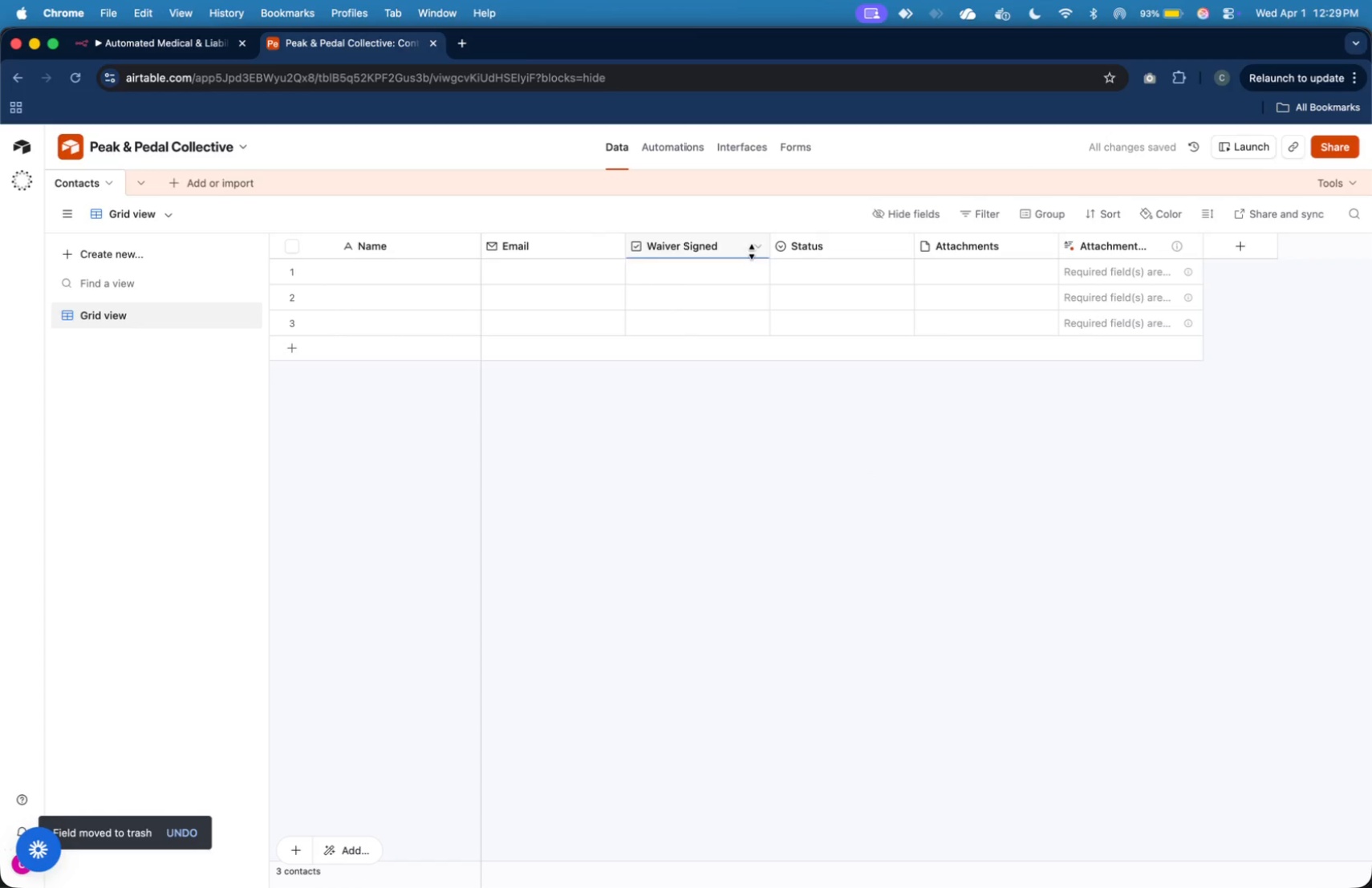 
left_click([899, 246])
 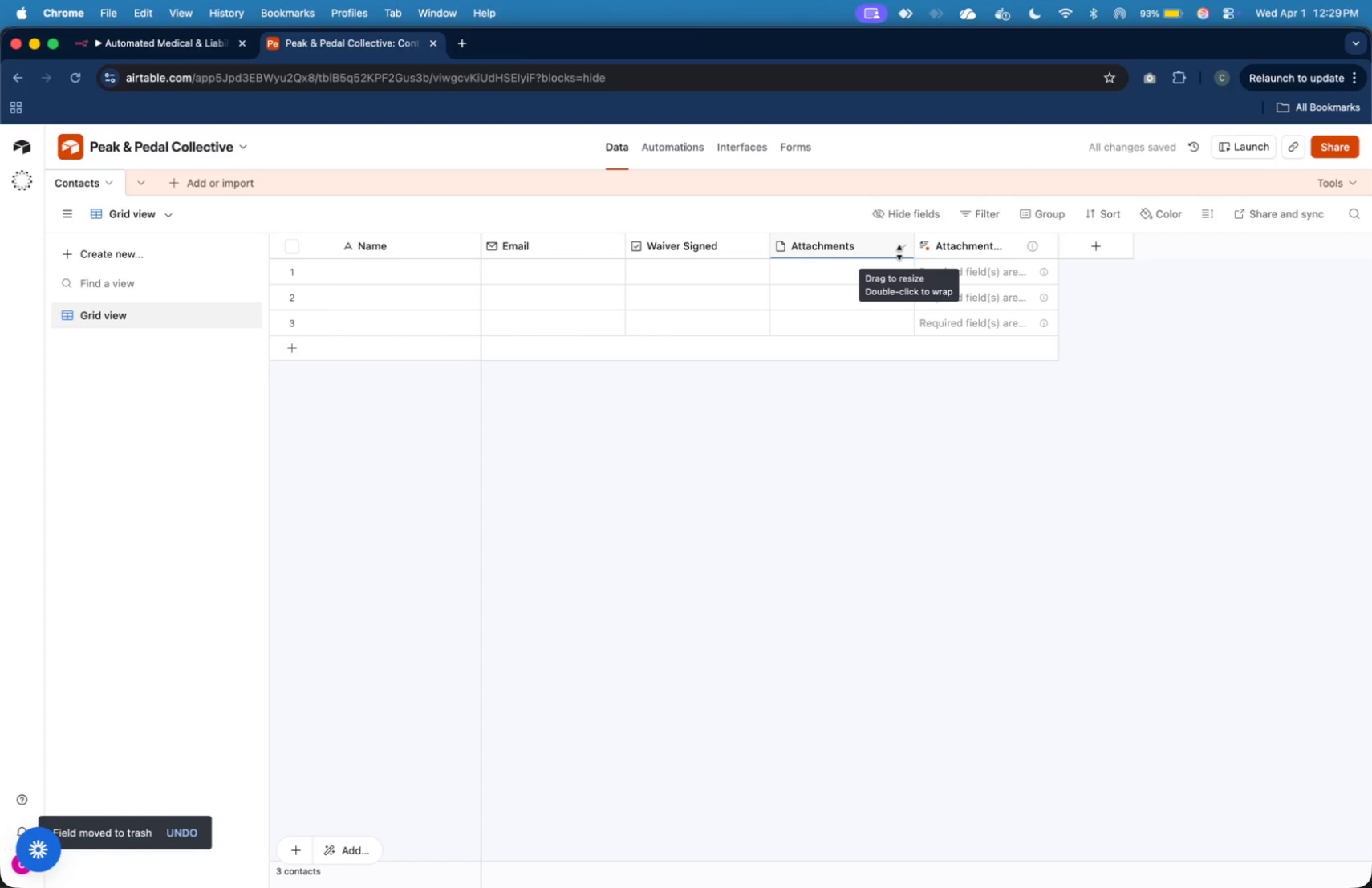 
wait(5.13)
 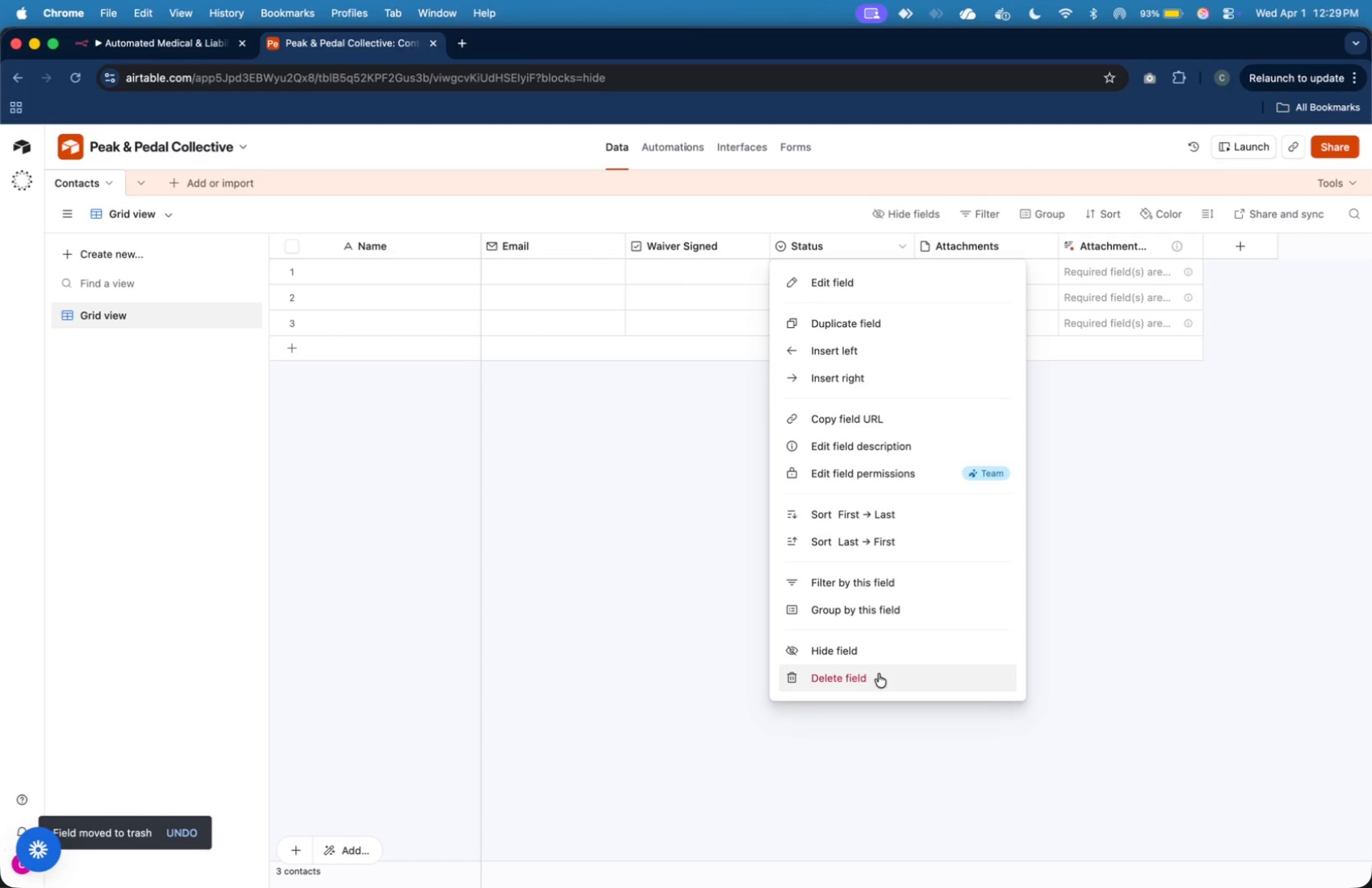 
left_click([900, 247])
 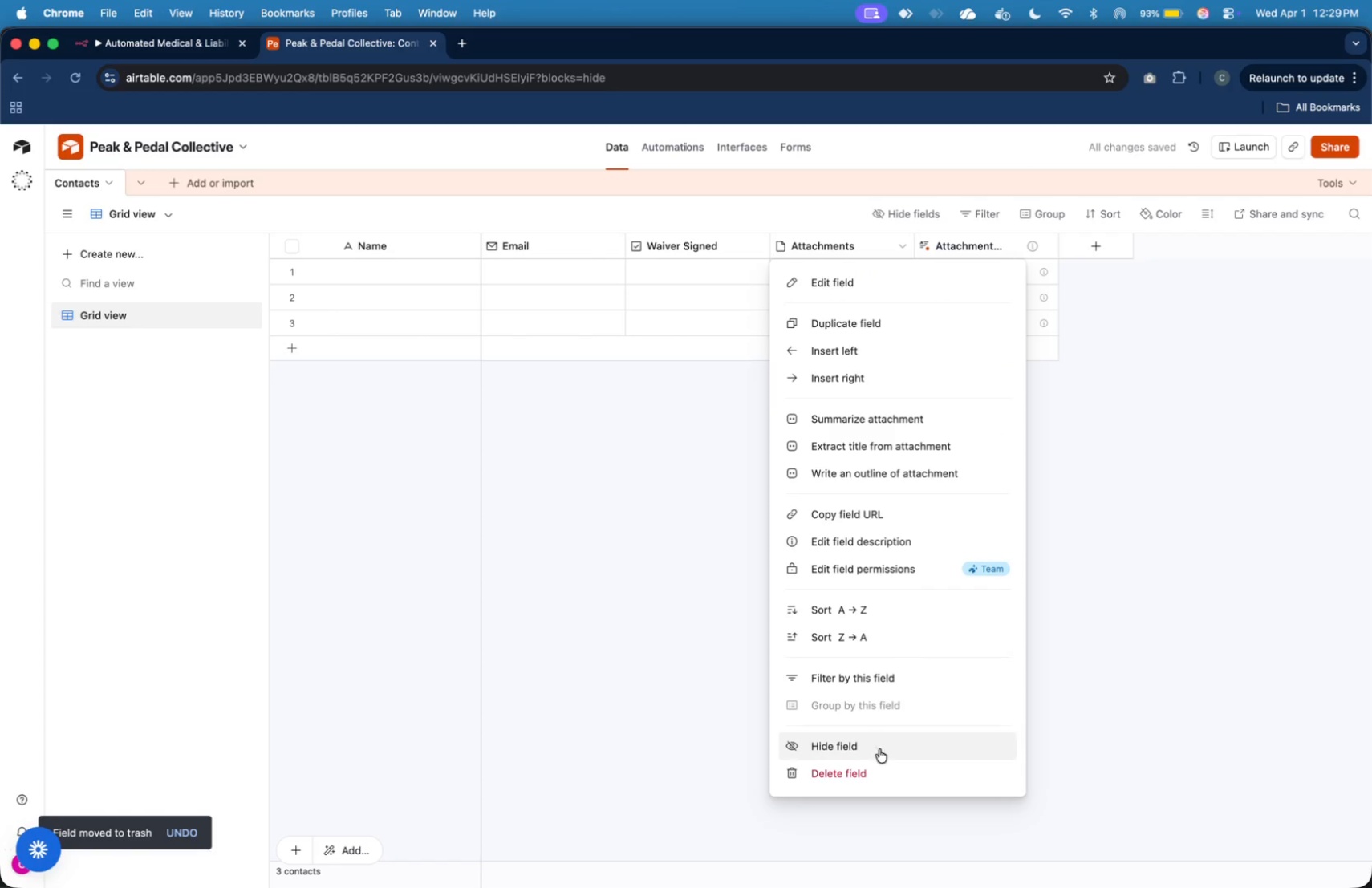 
left_click([883, 768])
 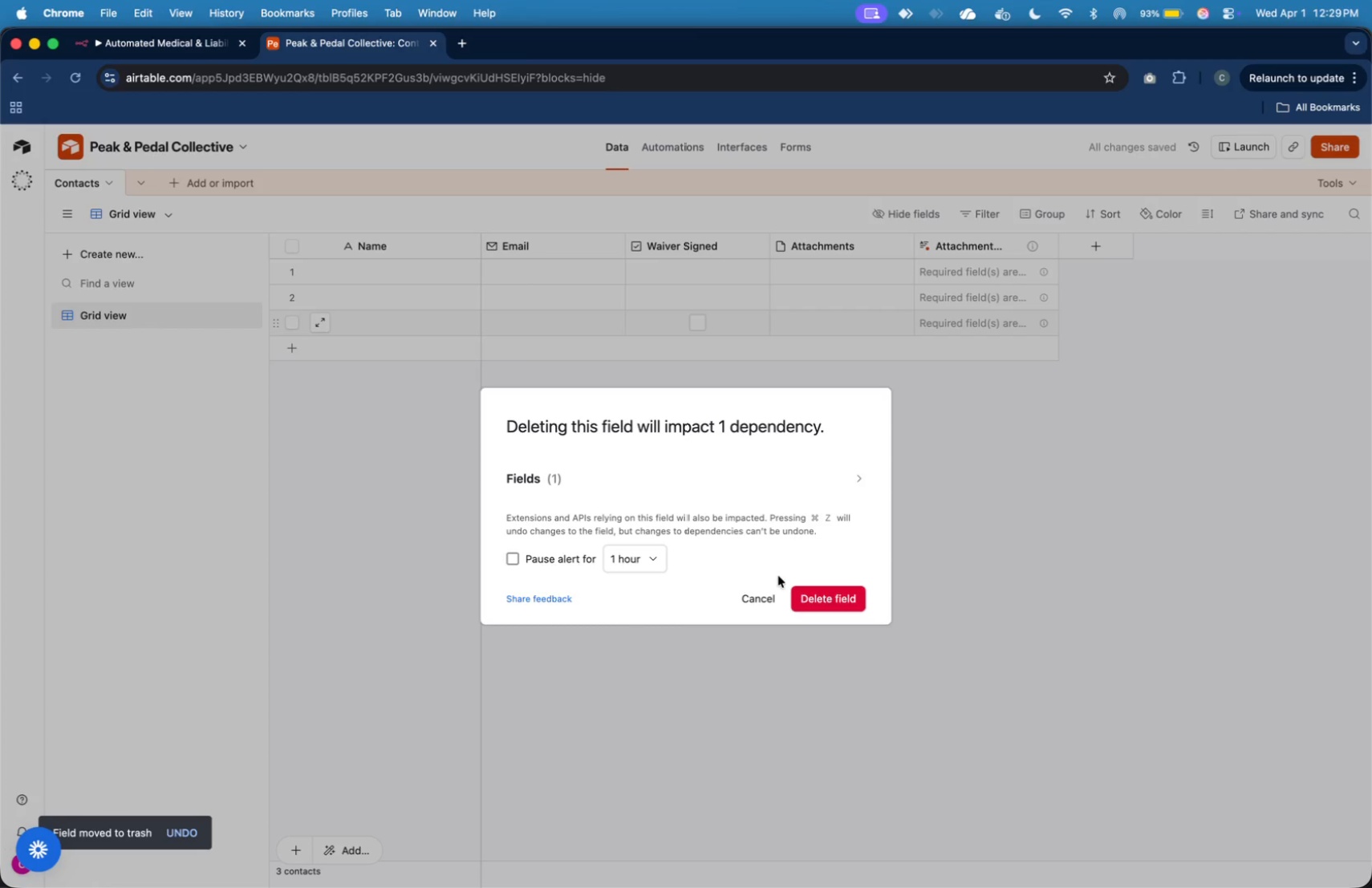 
left_click([814, 599])
 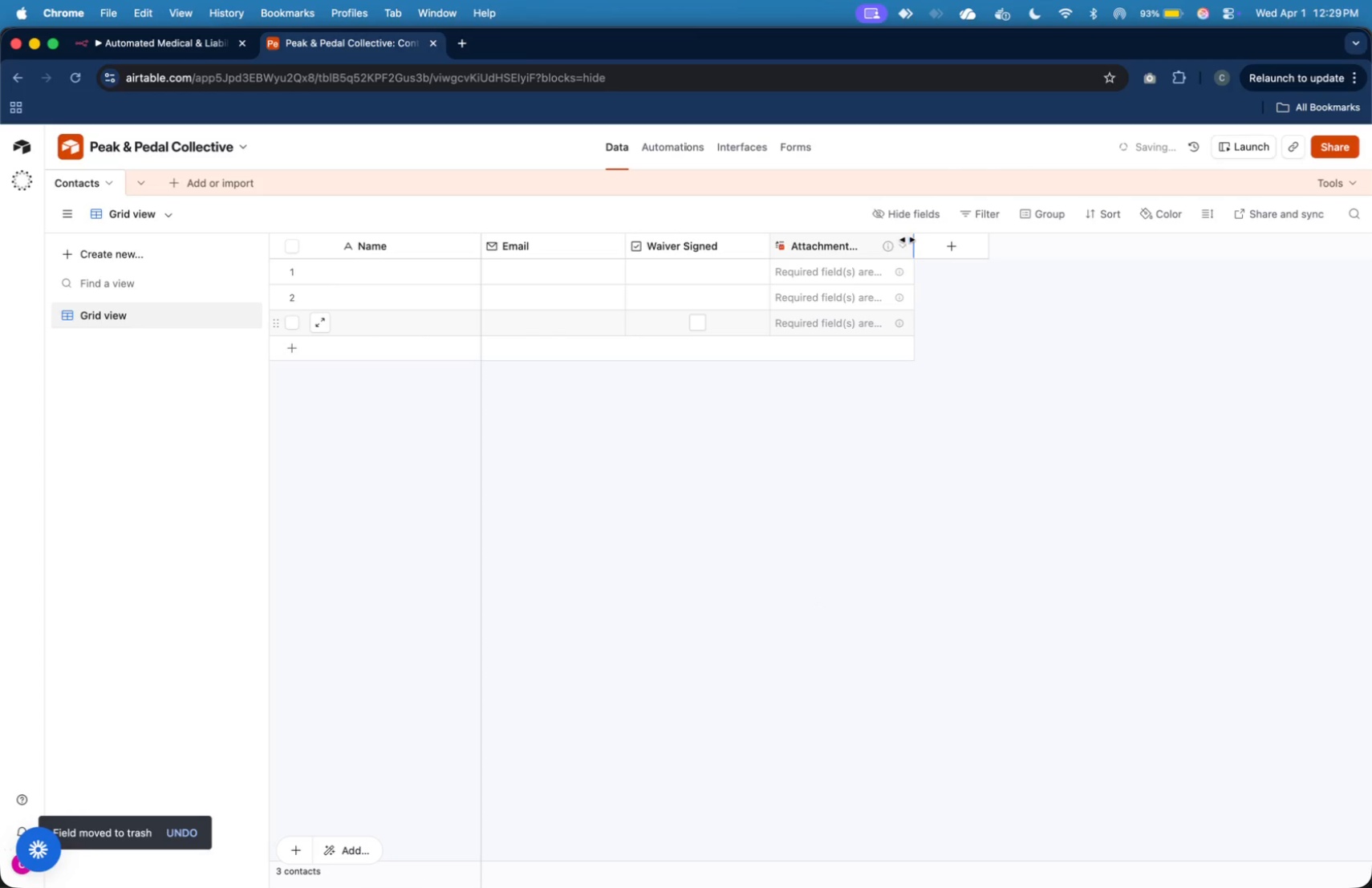 
left_click([900, 246])
 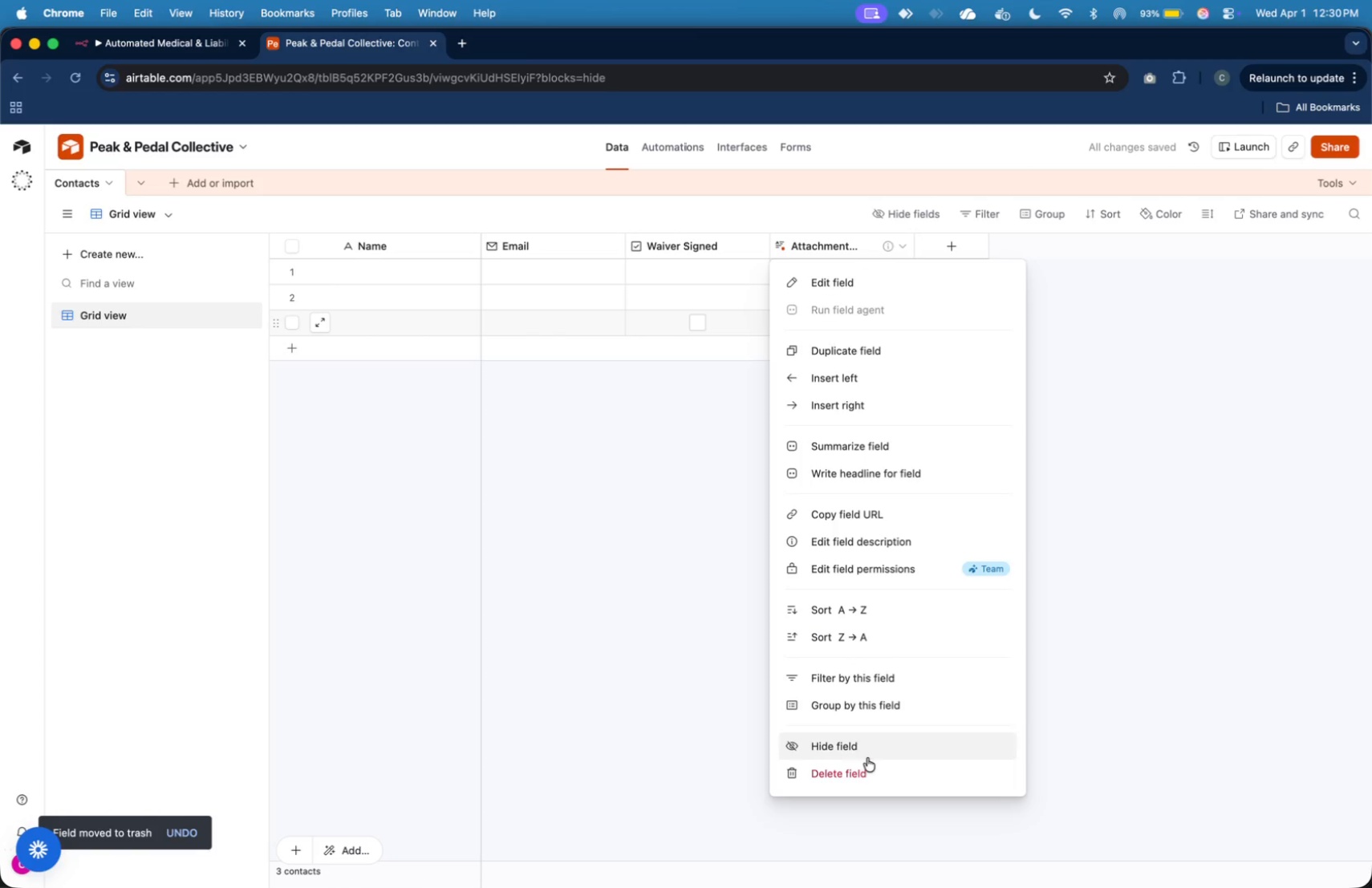 
left_click([866, 774])
 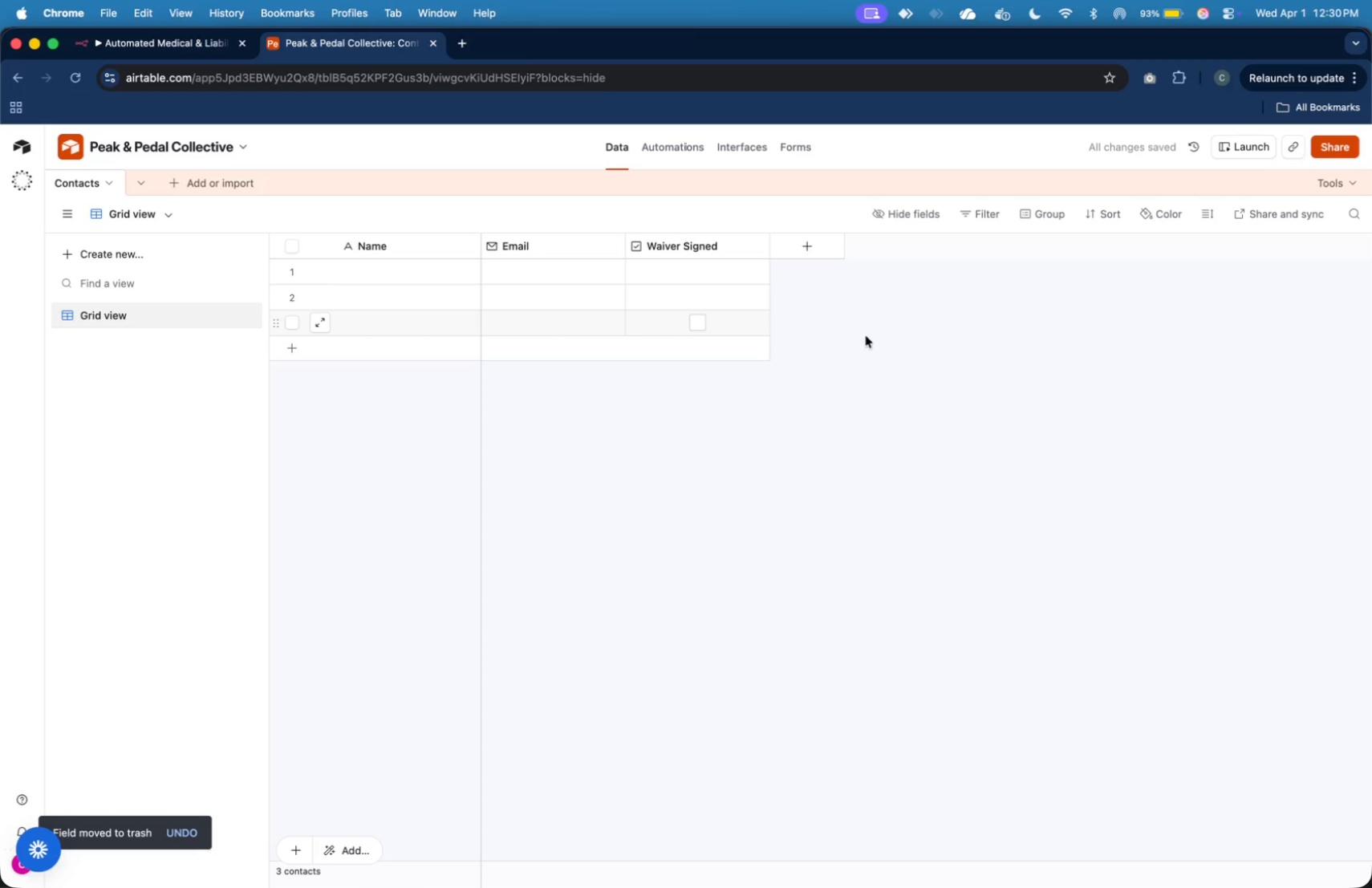 
left_click([829, 245])
 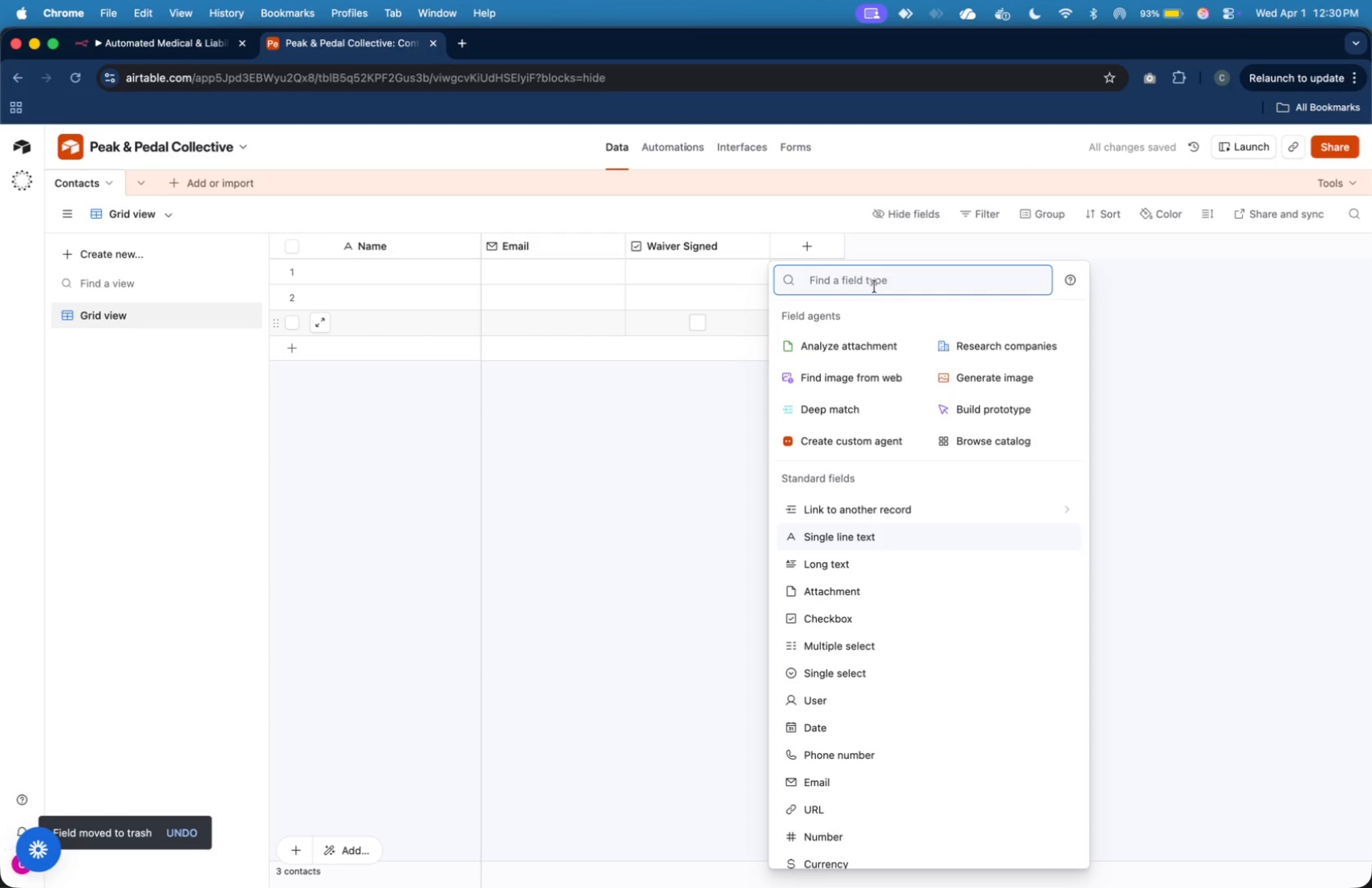 
type(da)
 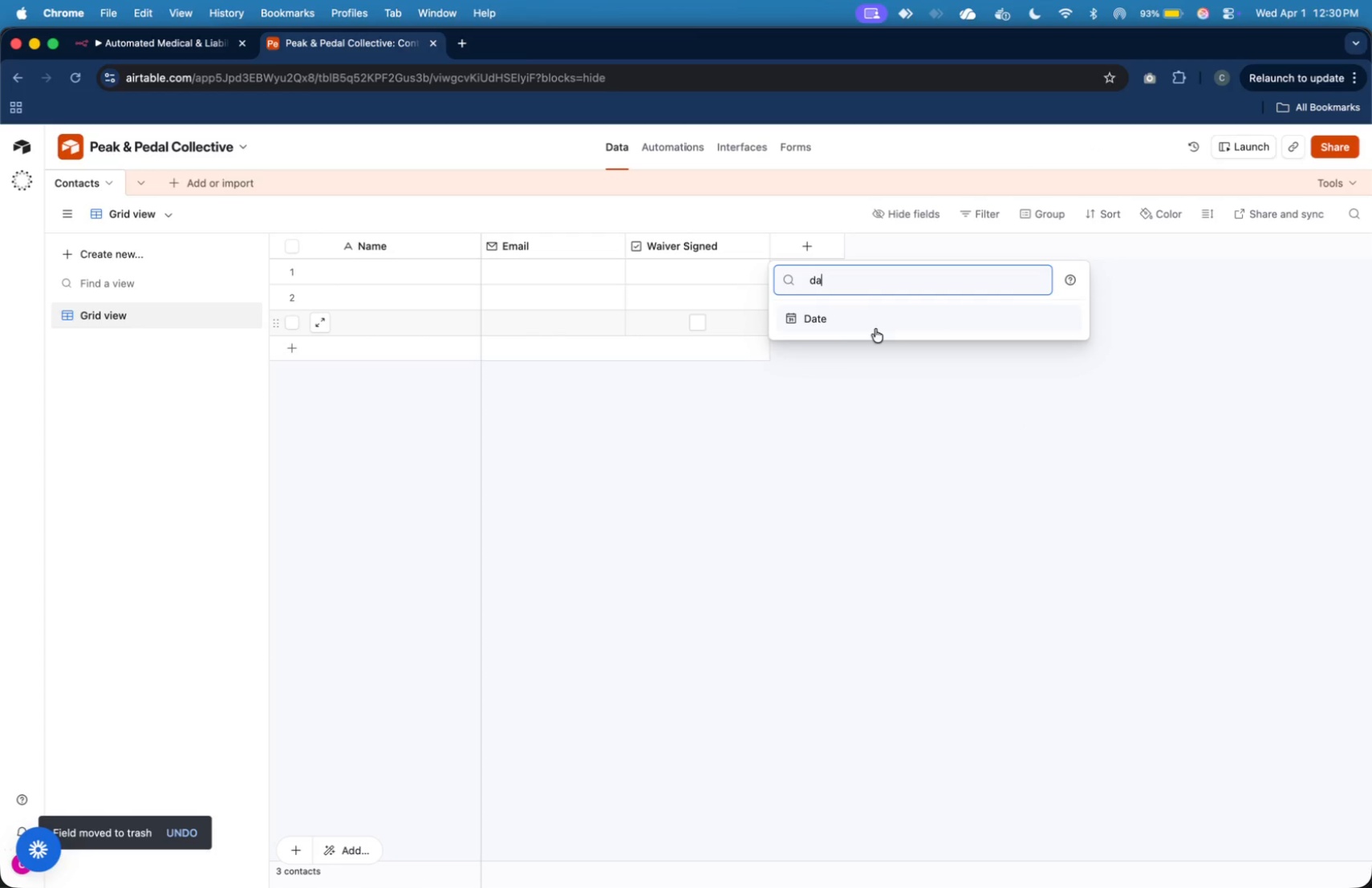 
left_click([871, 322])
 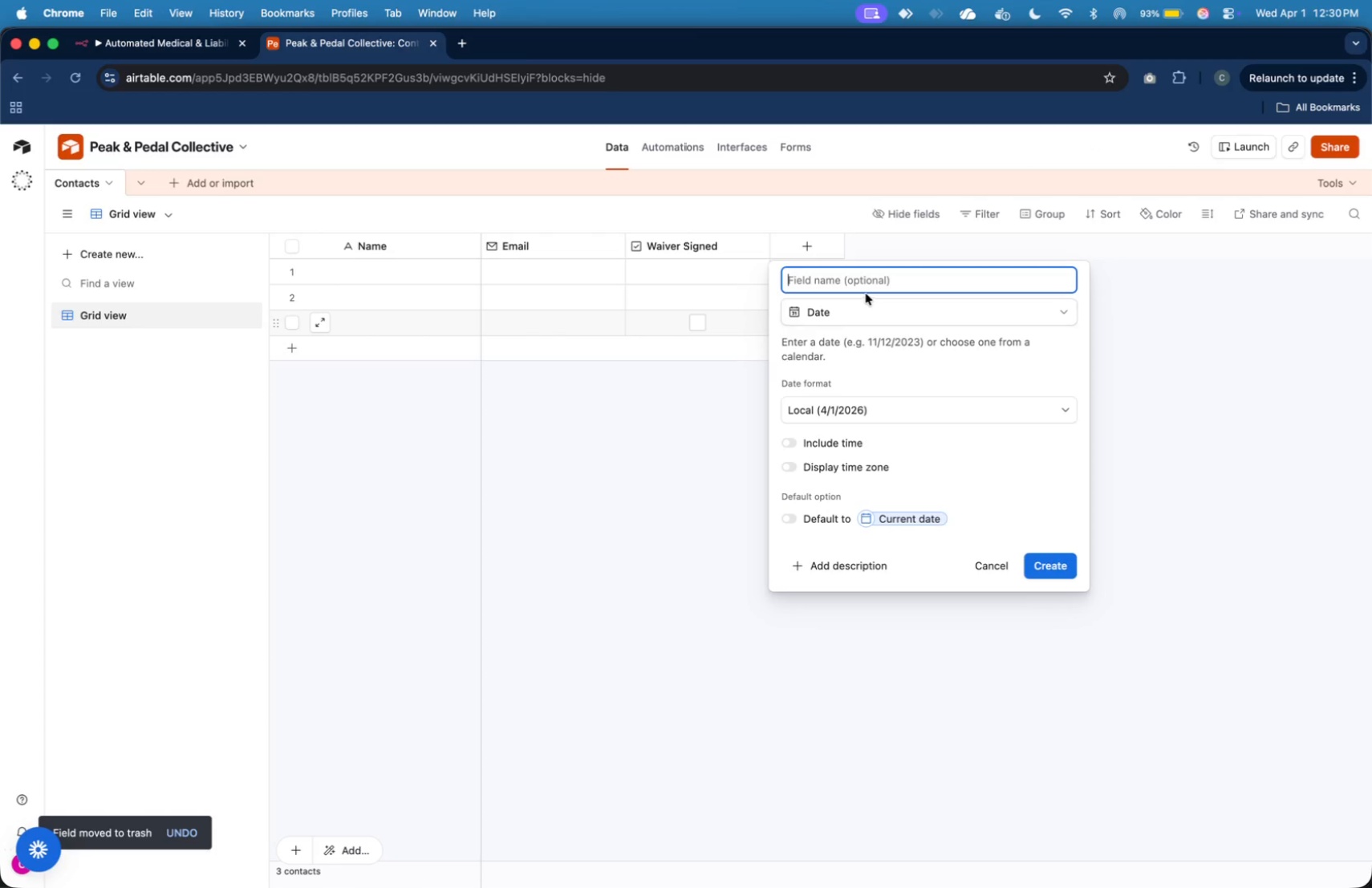 
type(Waiver Date)
 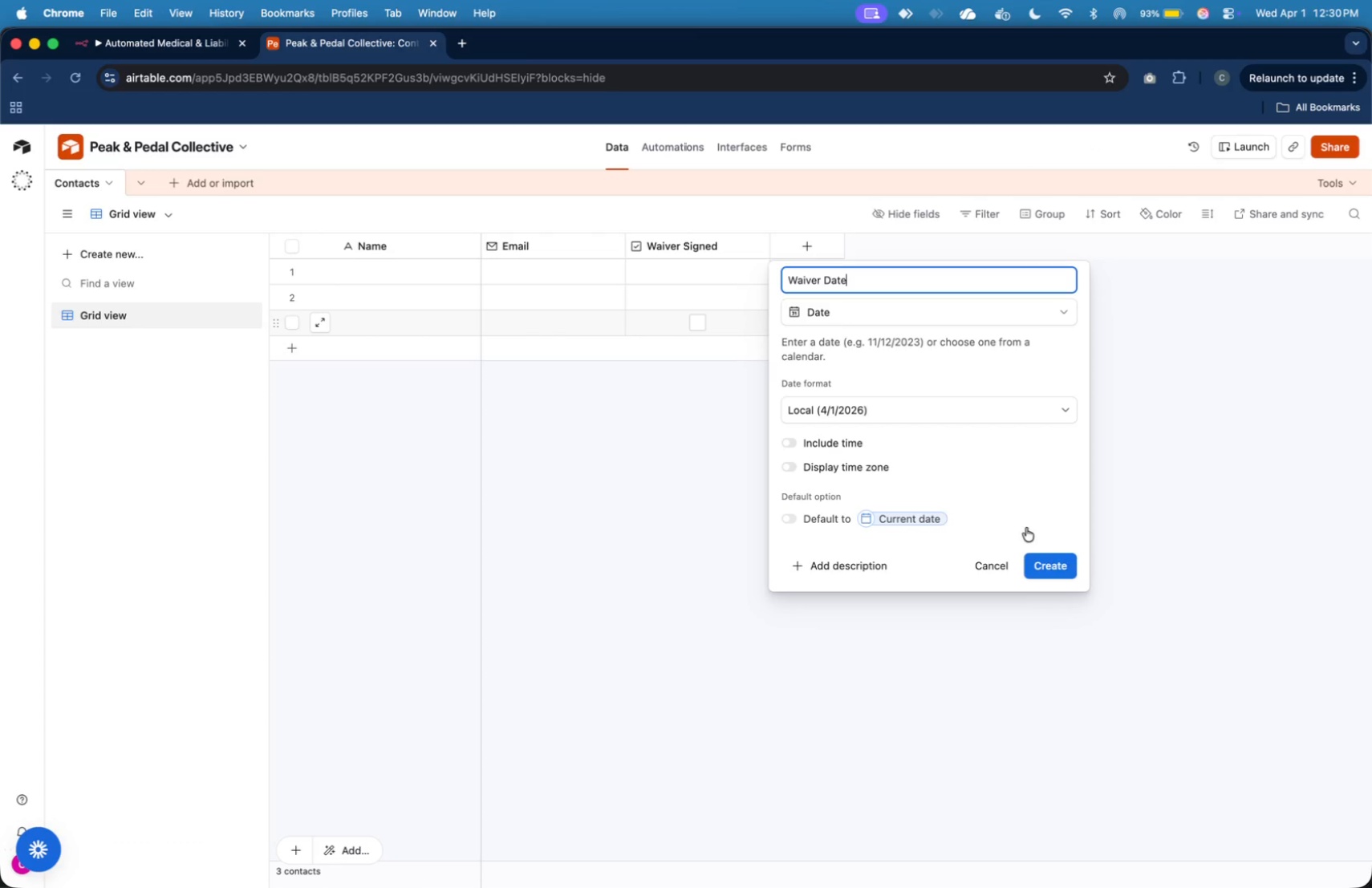 
wait(6.93)
 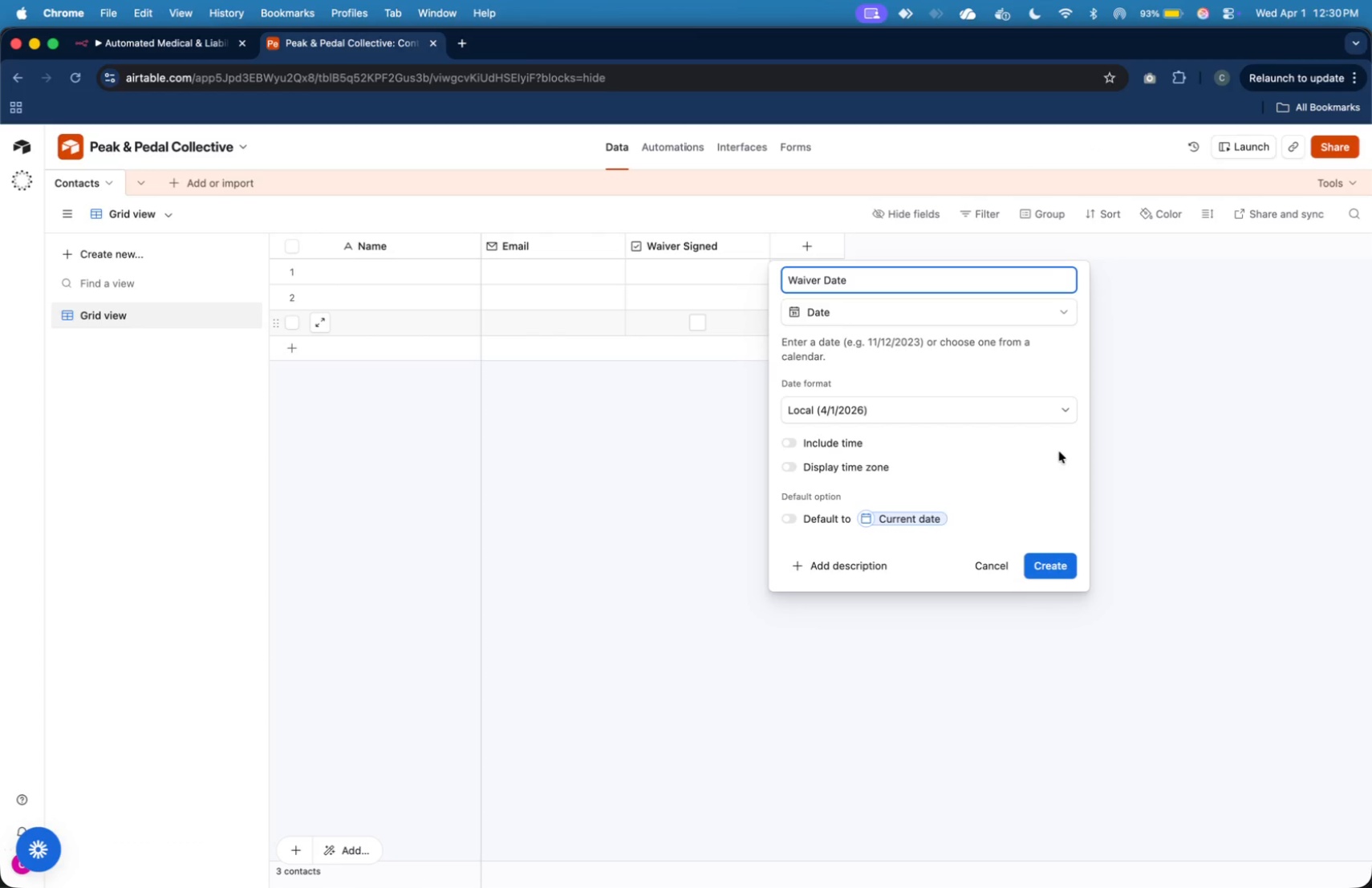 
left_click([793, 440])
 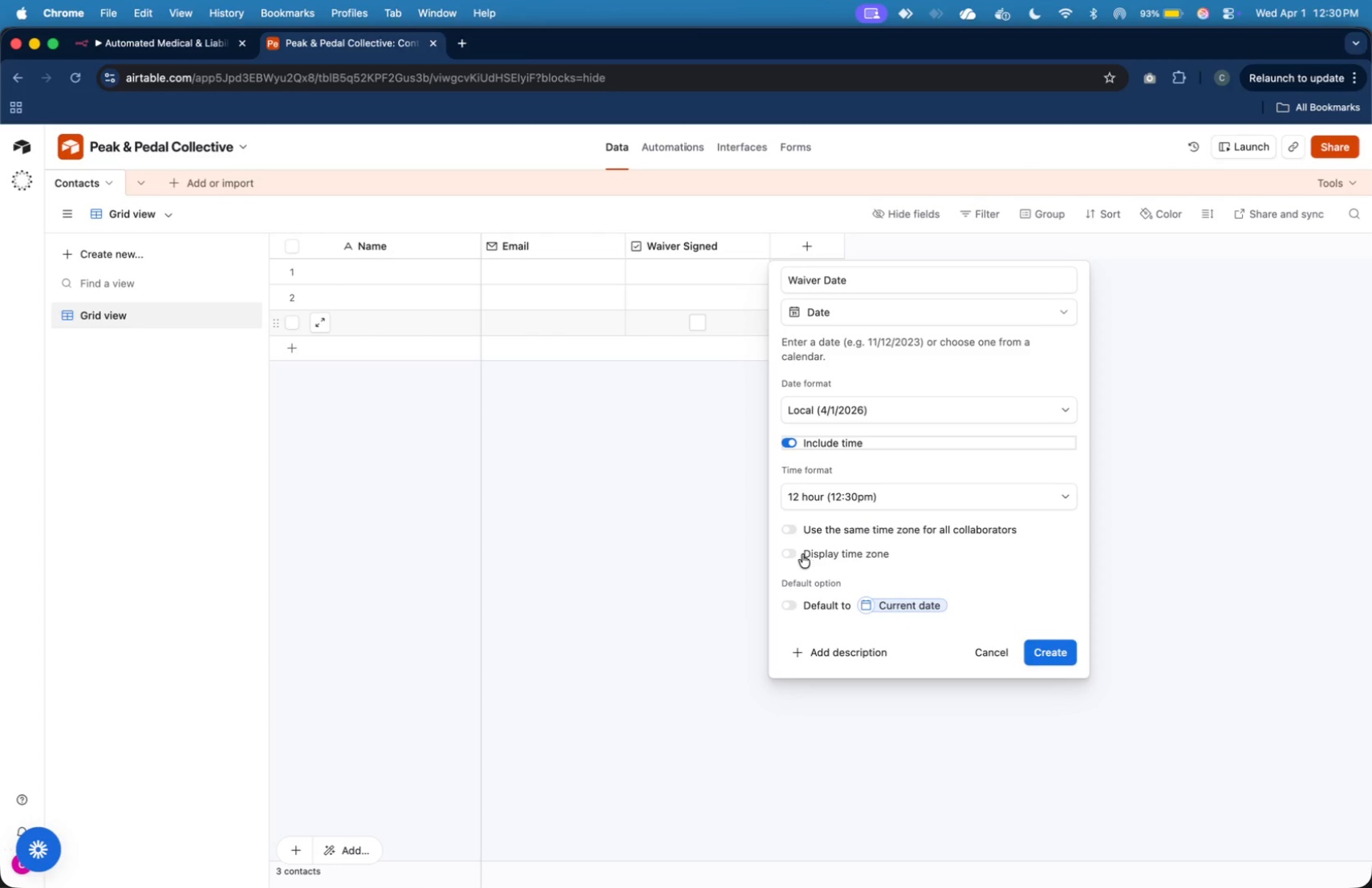 
left_click([794, 552])
 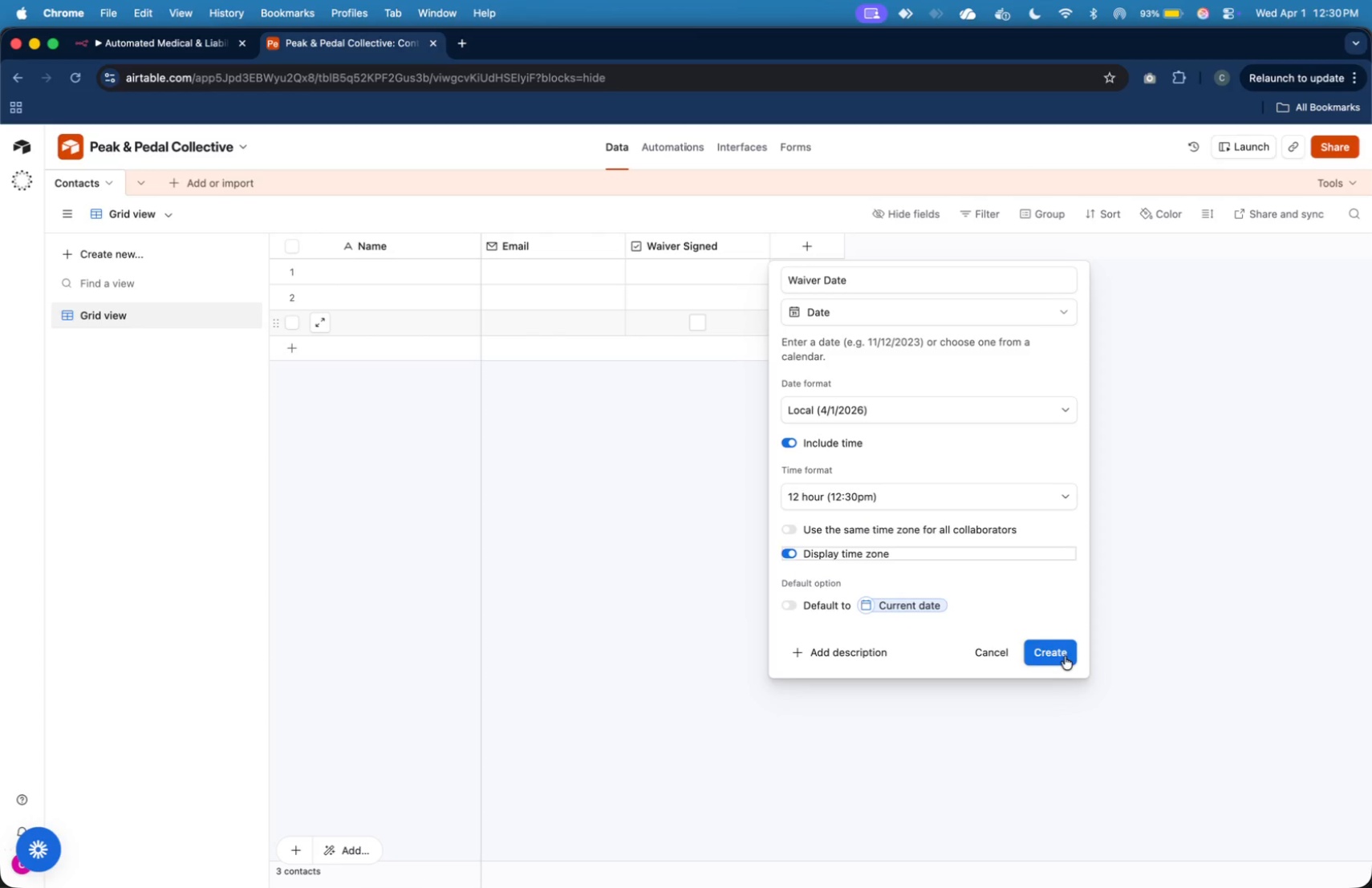 
left_click([1065, 658])
 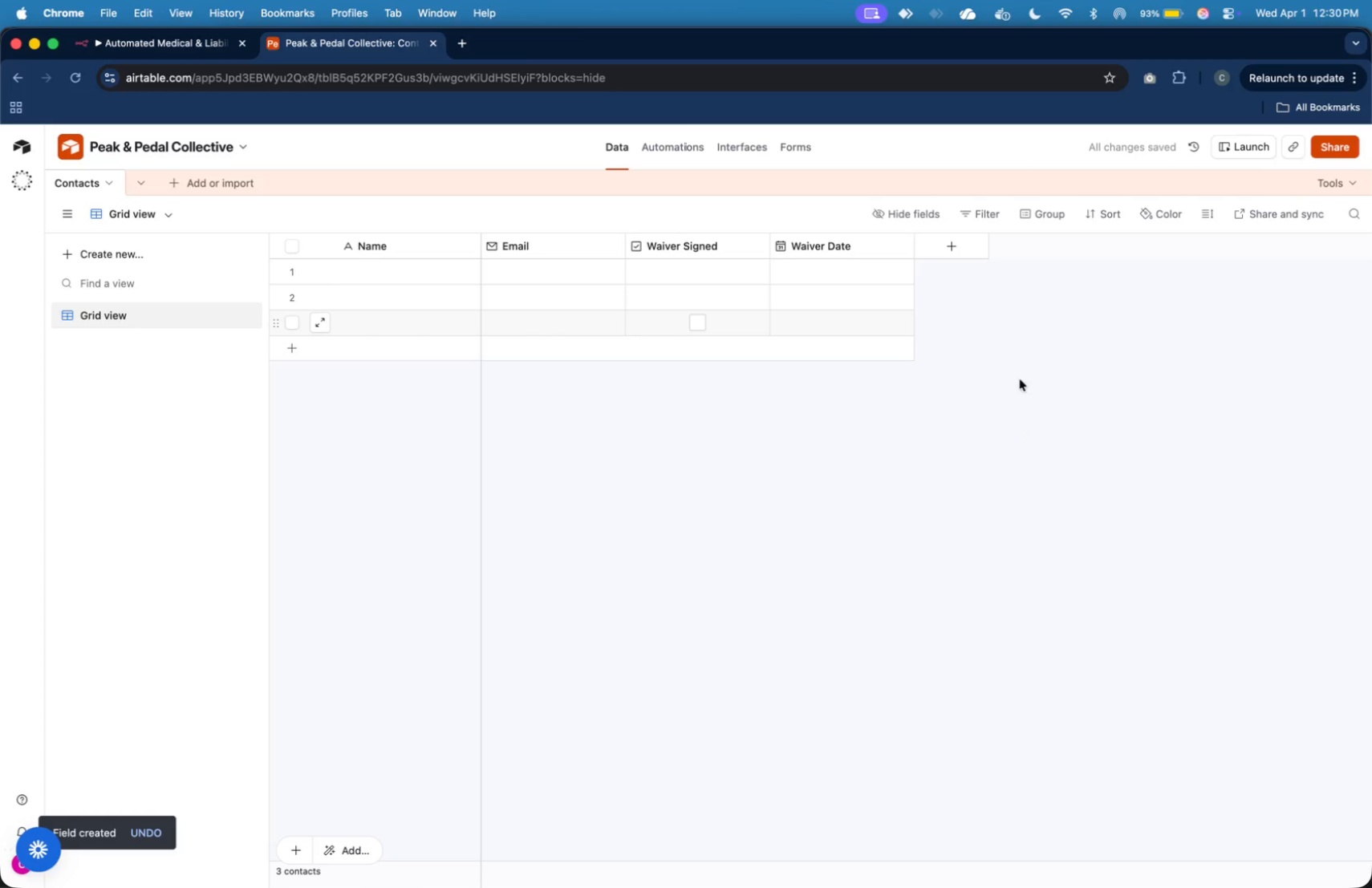 
left_click([958, 247])
 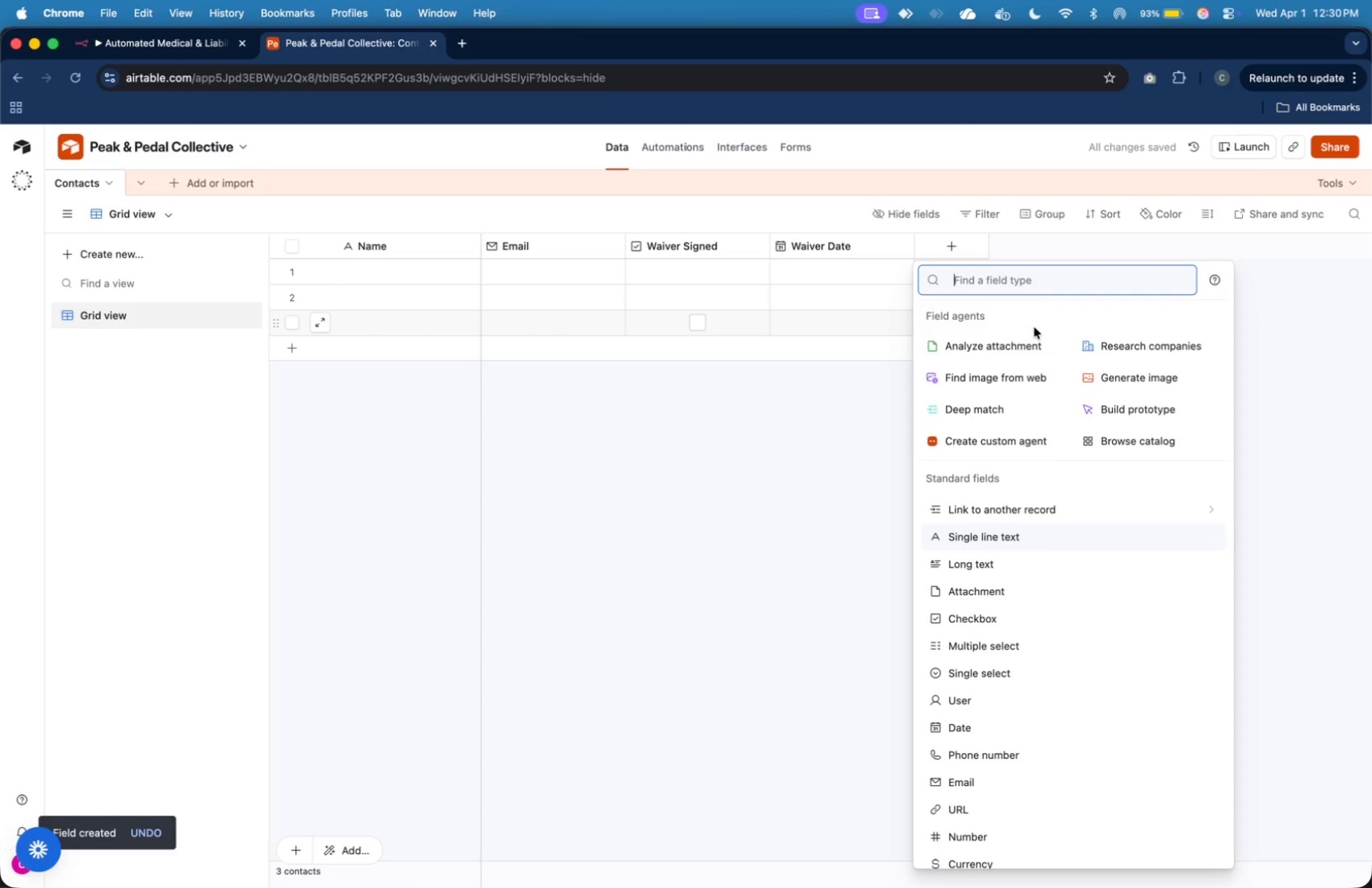 
type(long)
 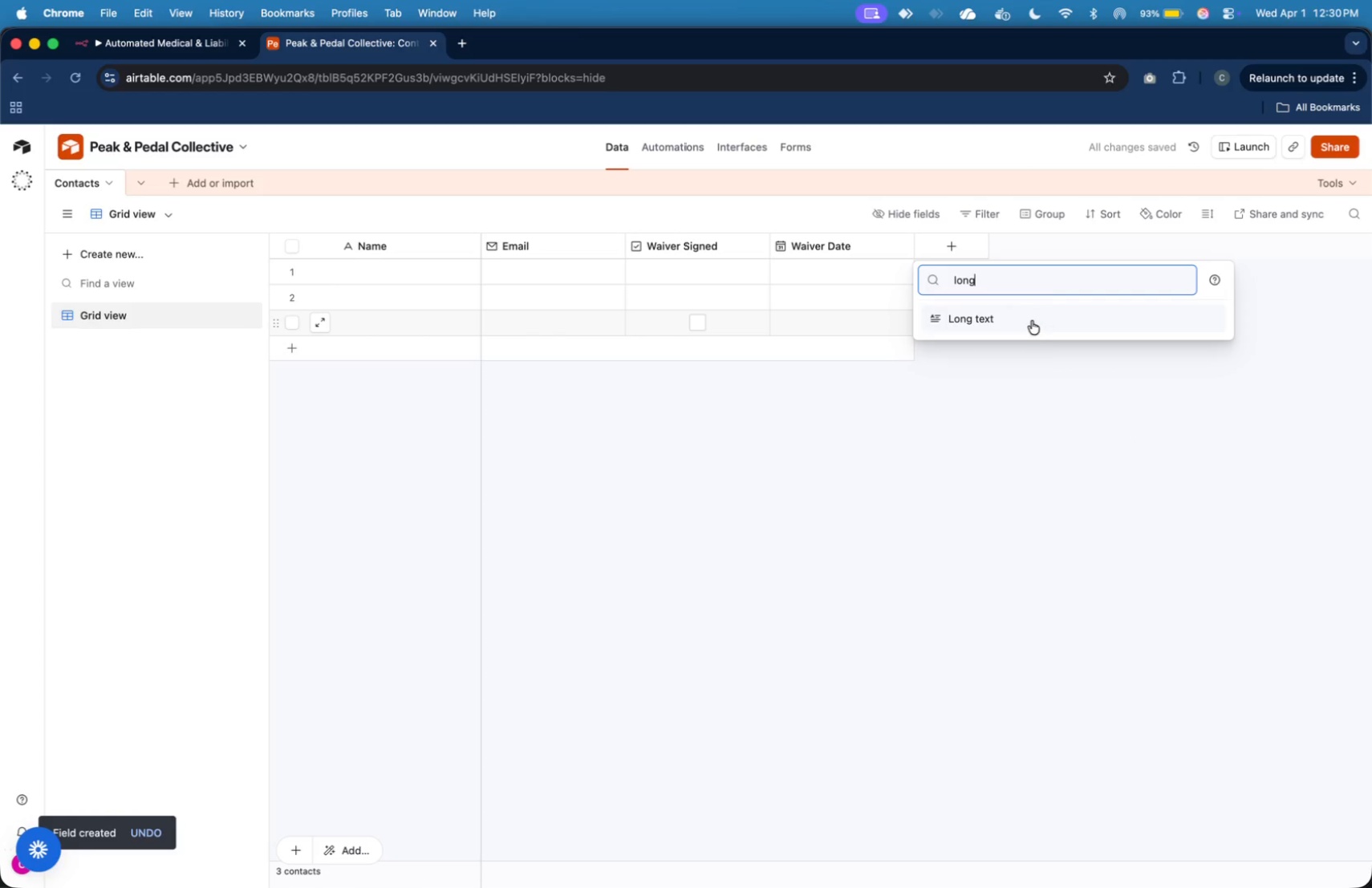 
left_click([1032, 320])
 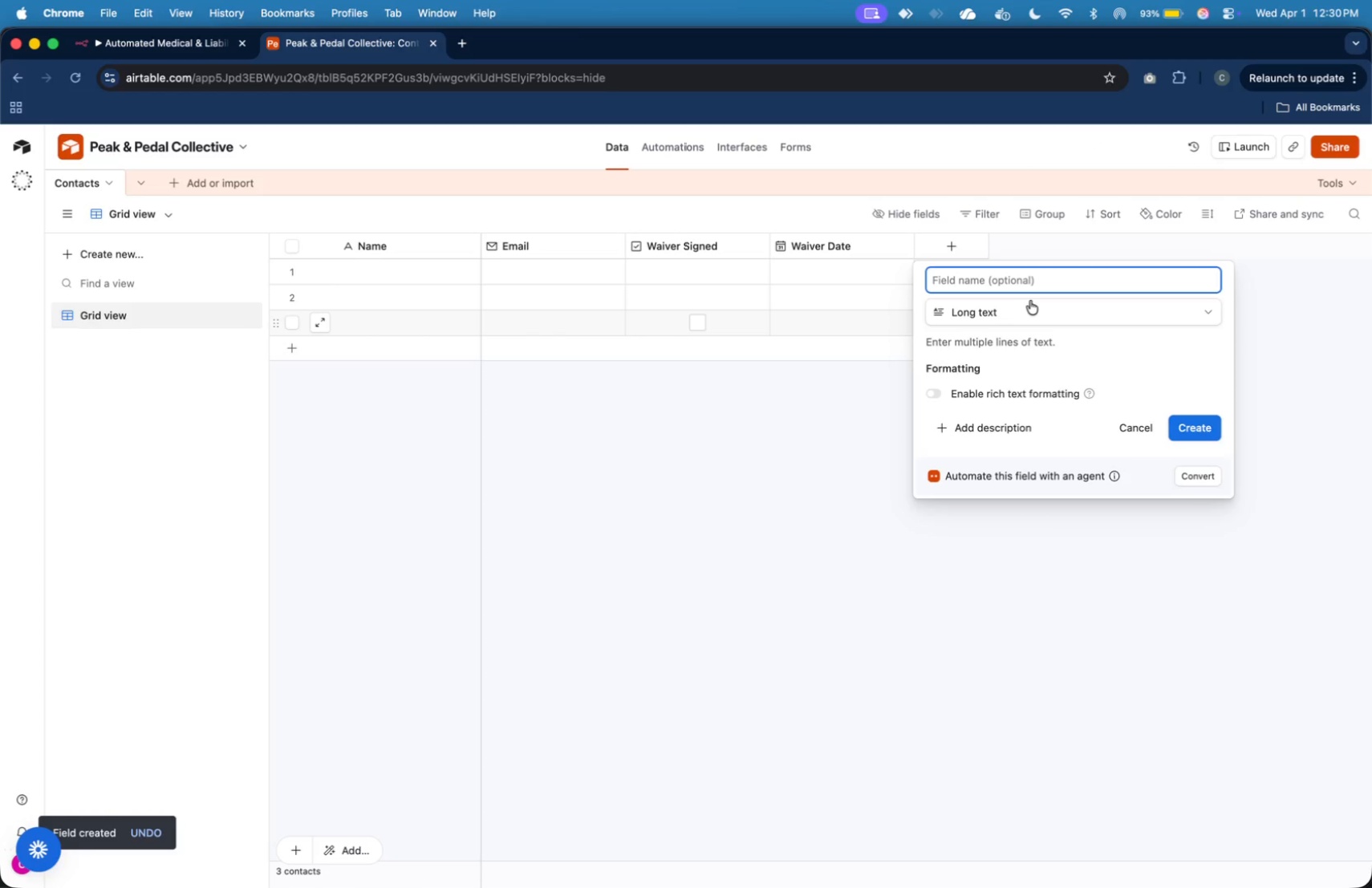 
type(Medical Conditions)
 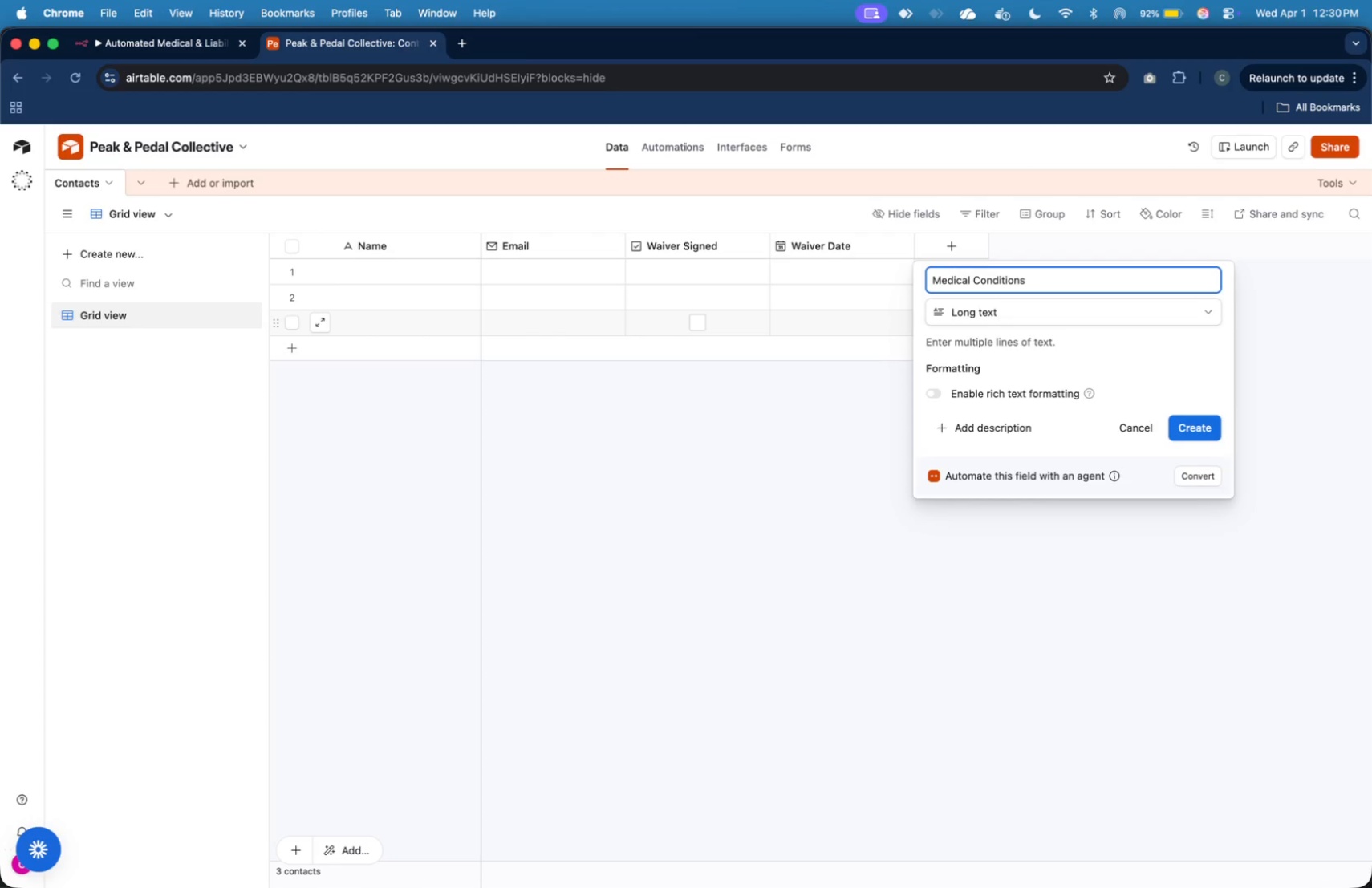 
left_click([1205, 429])
 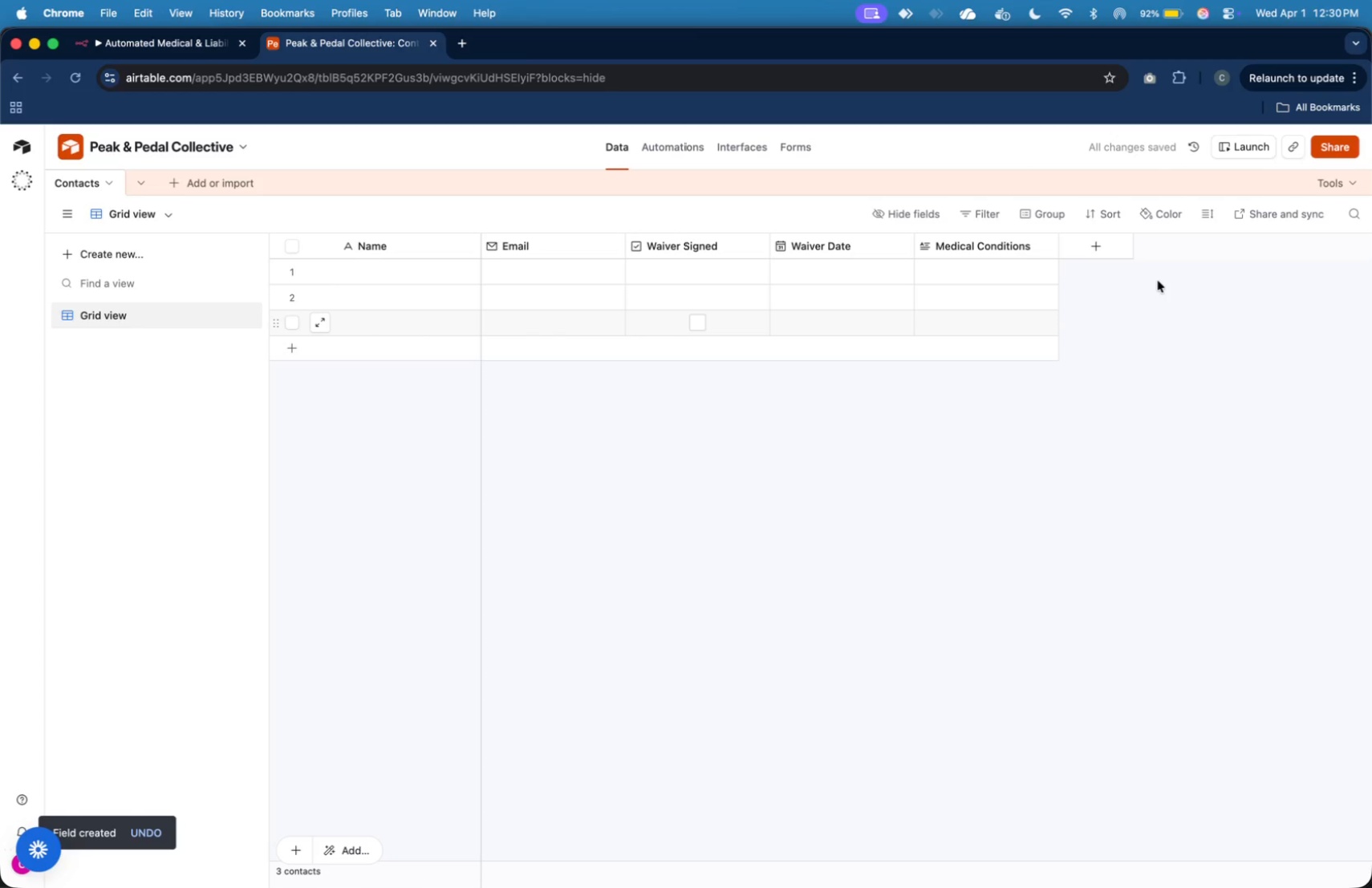 
left_click([1094, 250])
 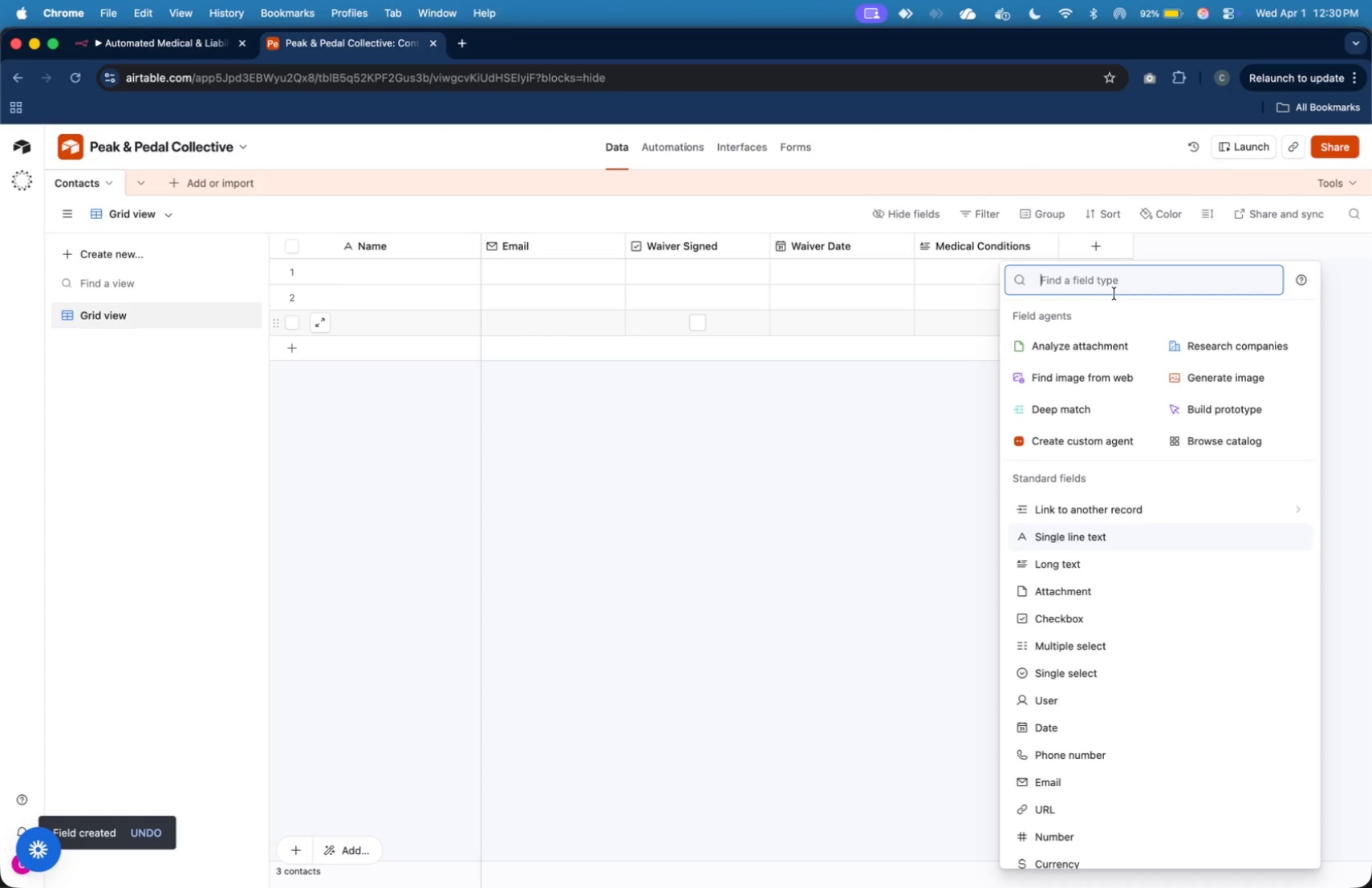 
type(ch)
 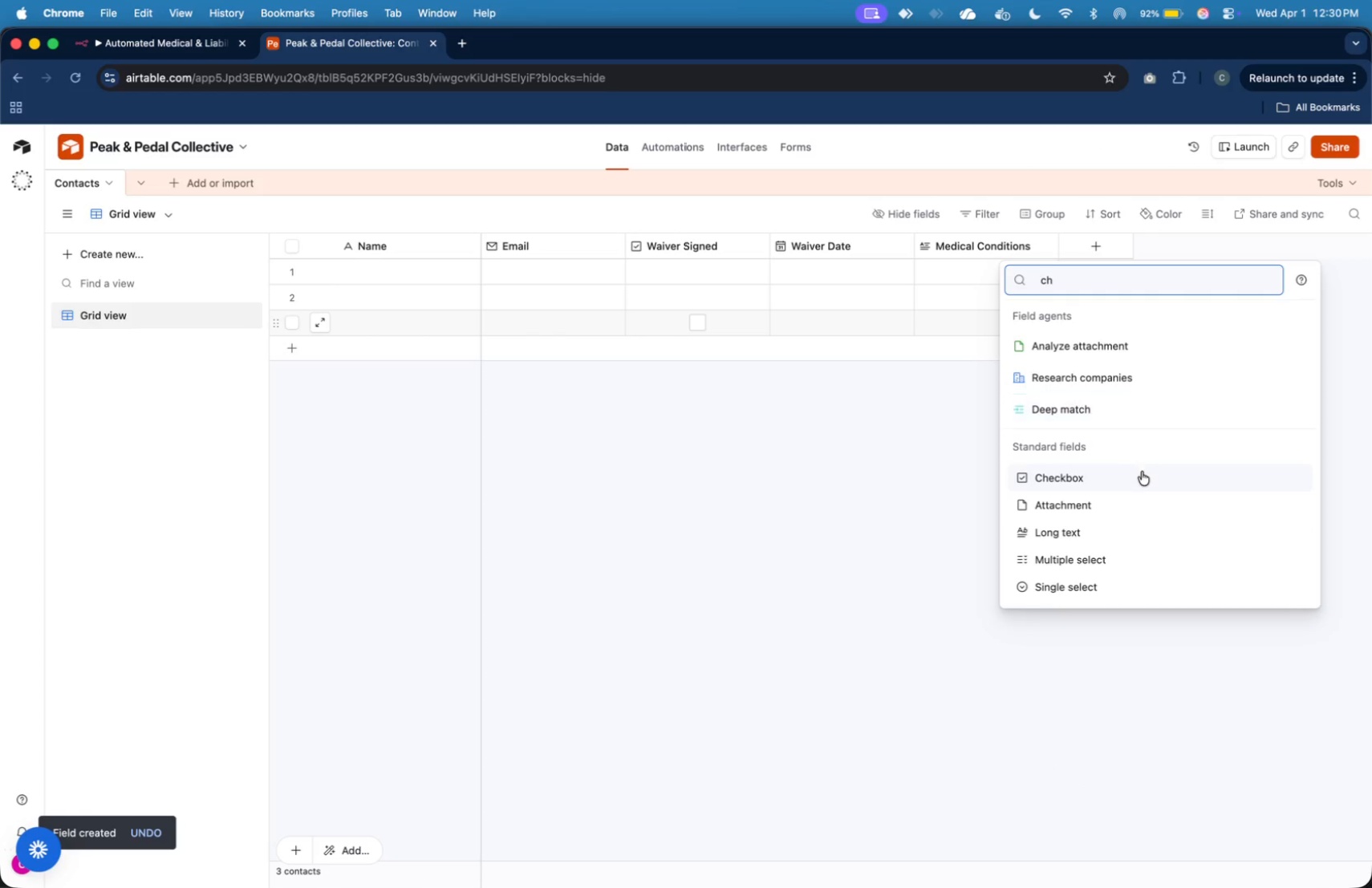 
left_click([1143, 477])
 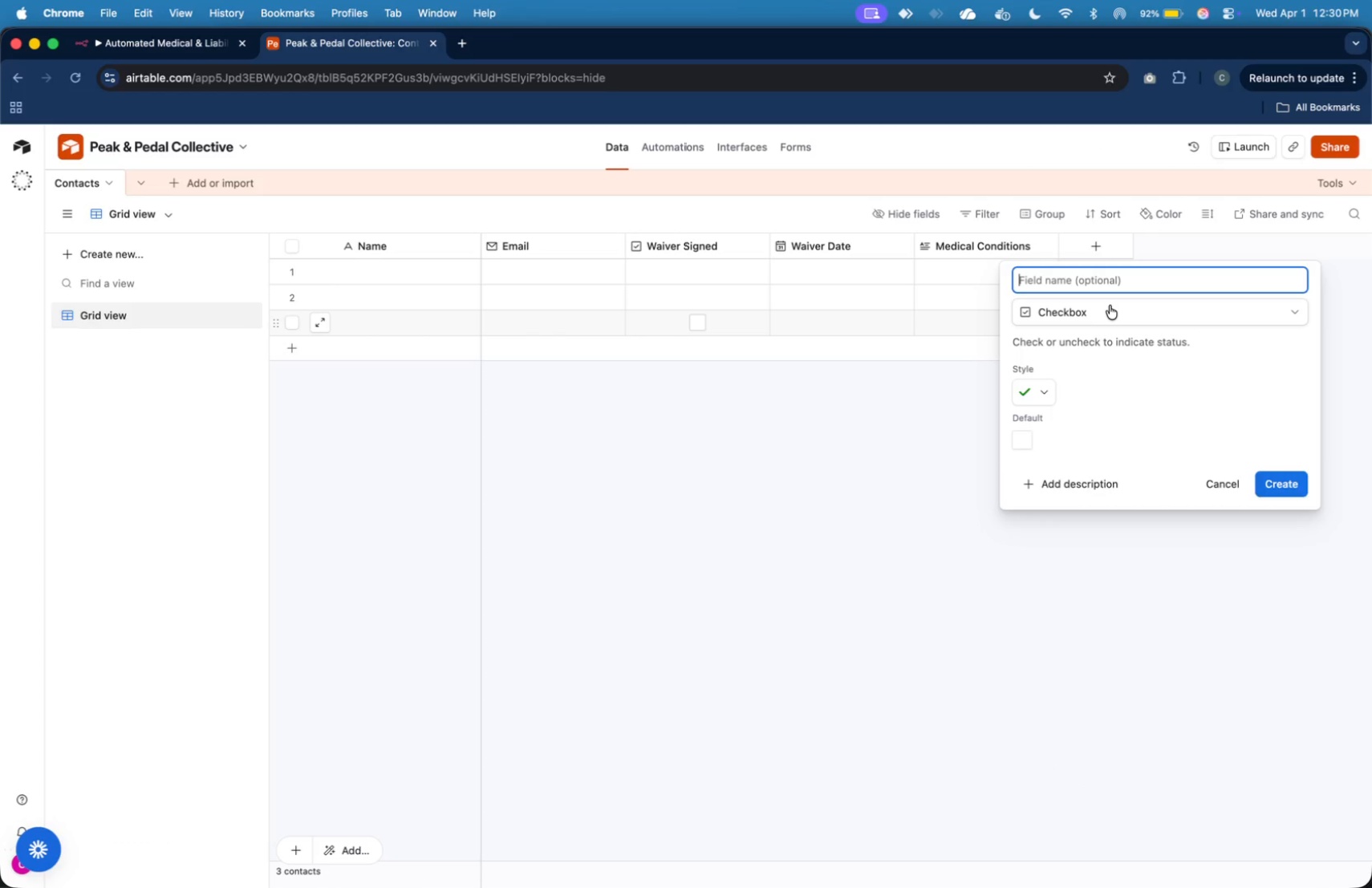 
type(Highh)
key(Backspace)
type( Priority)
 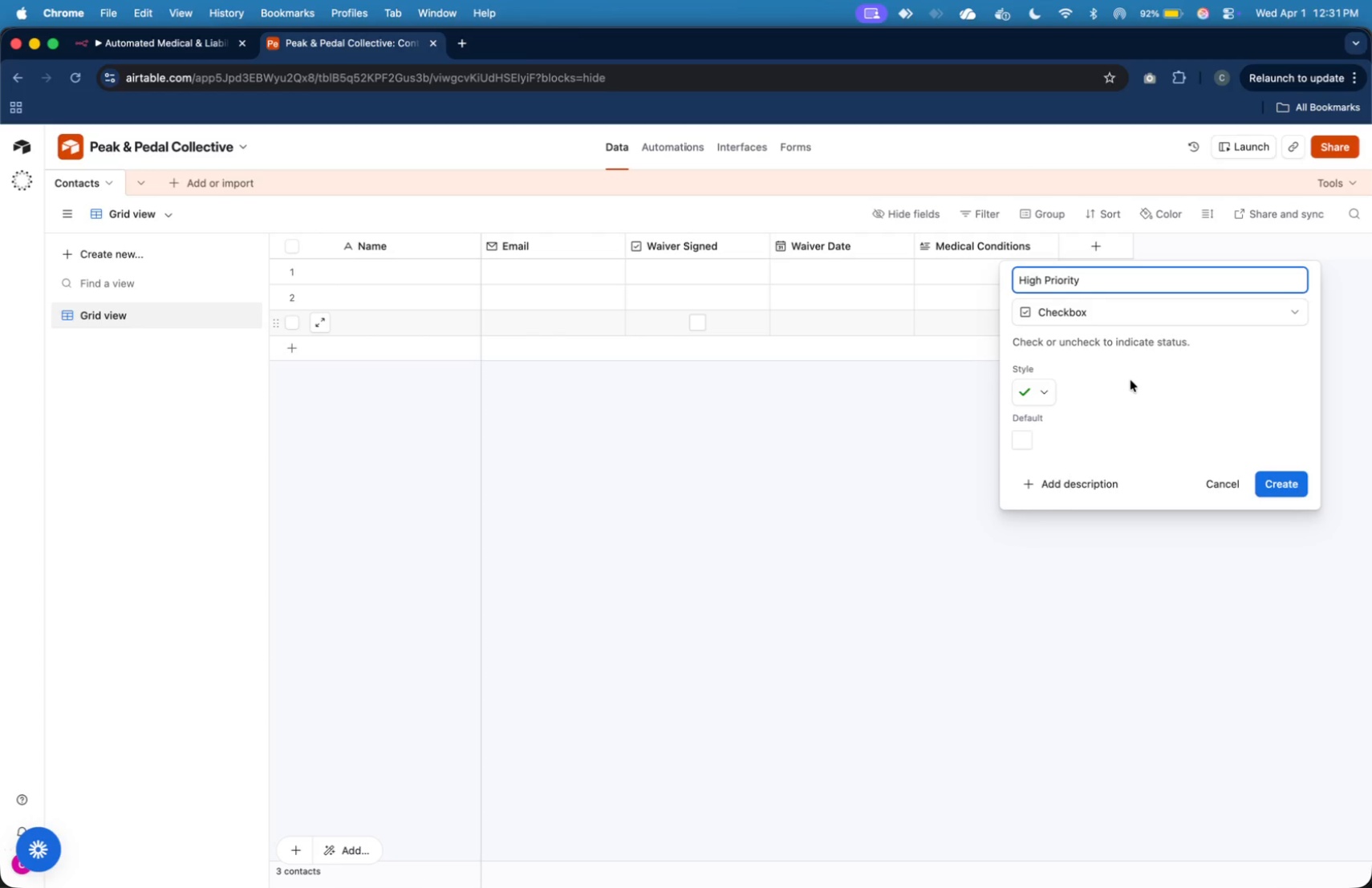 
left_click([1275, 480])
 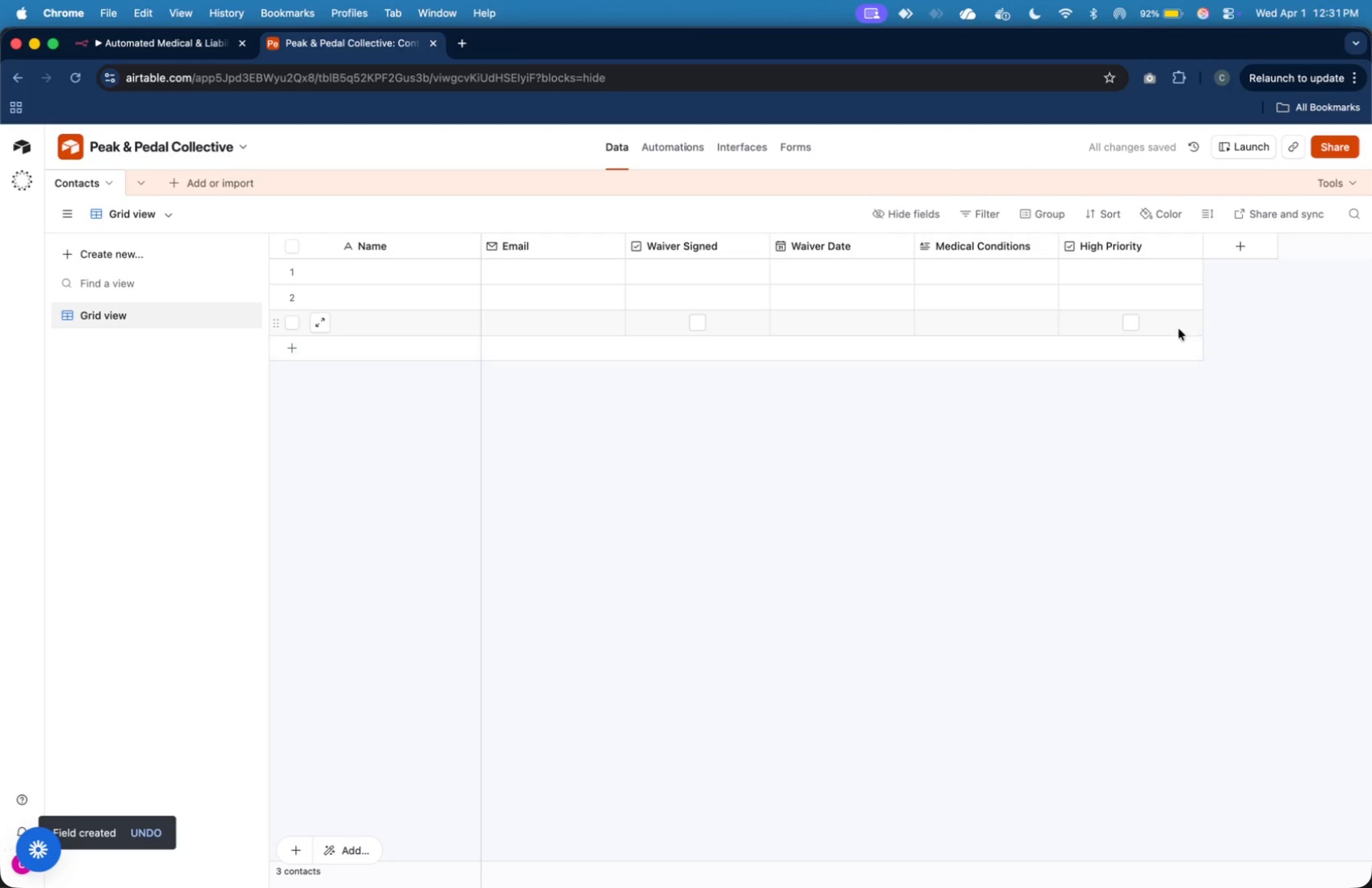 
wait(6.64)
 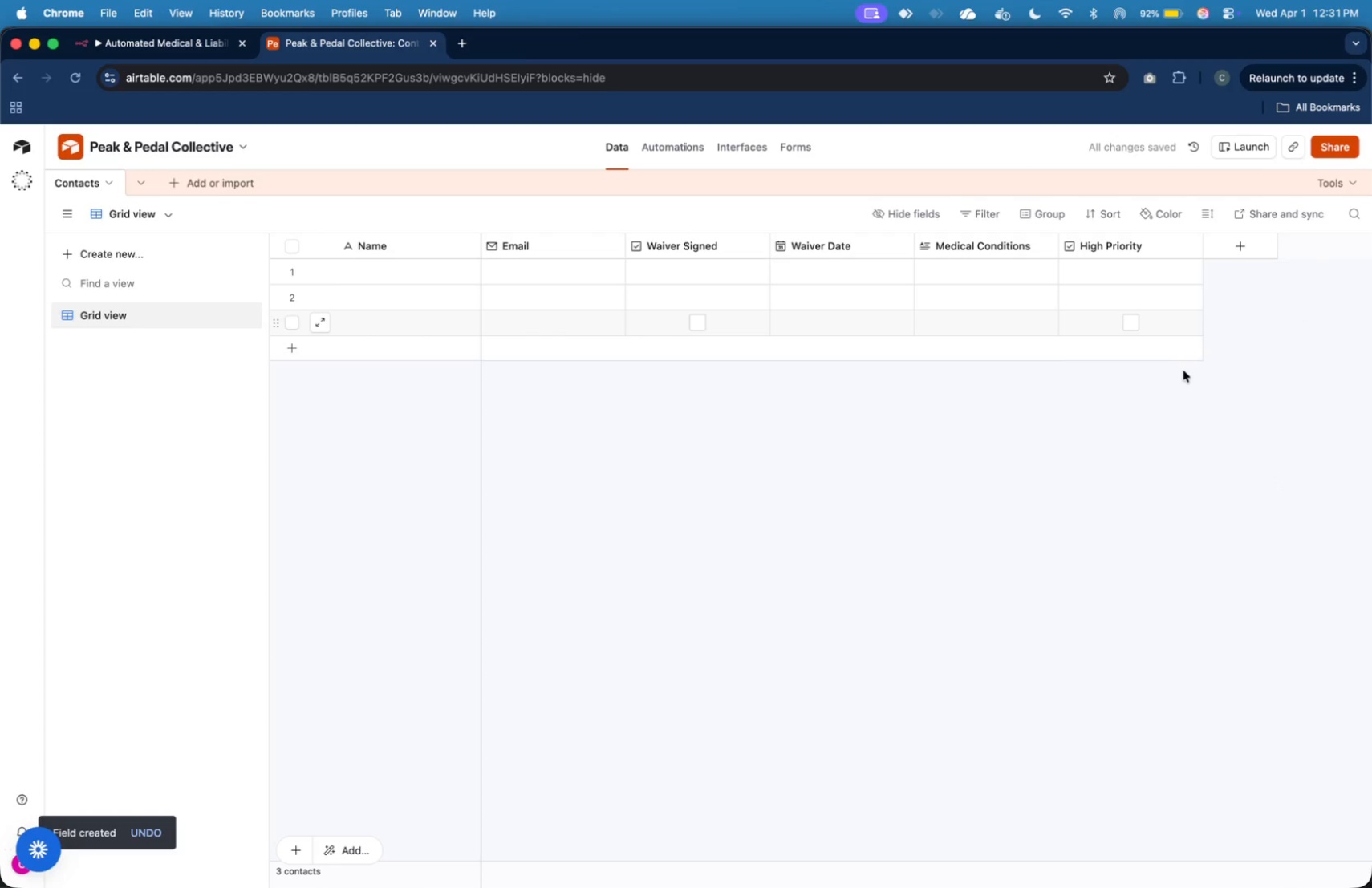 
left_click([1245, 241])
 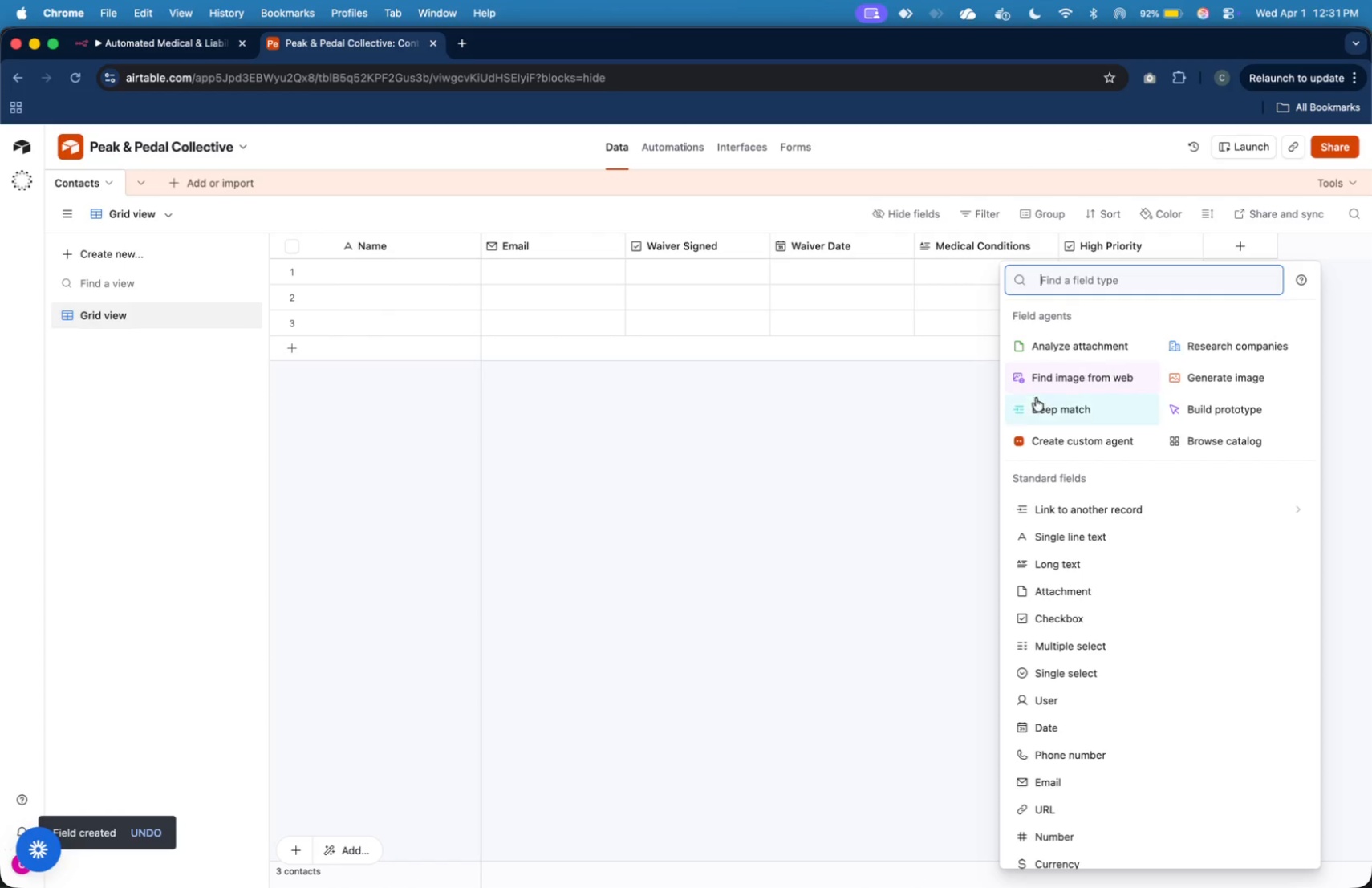 
type(Tag)
 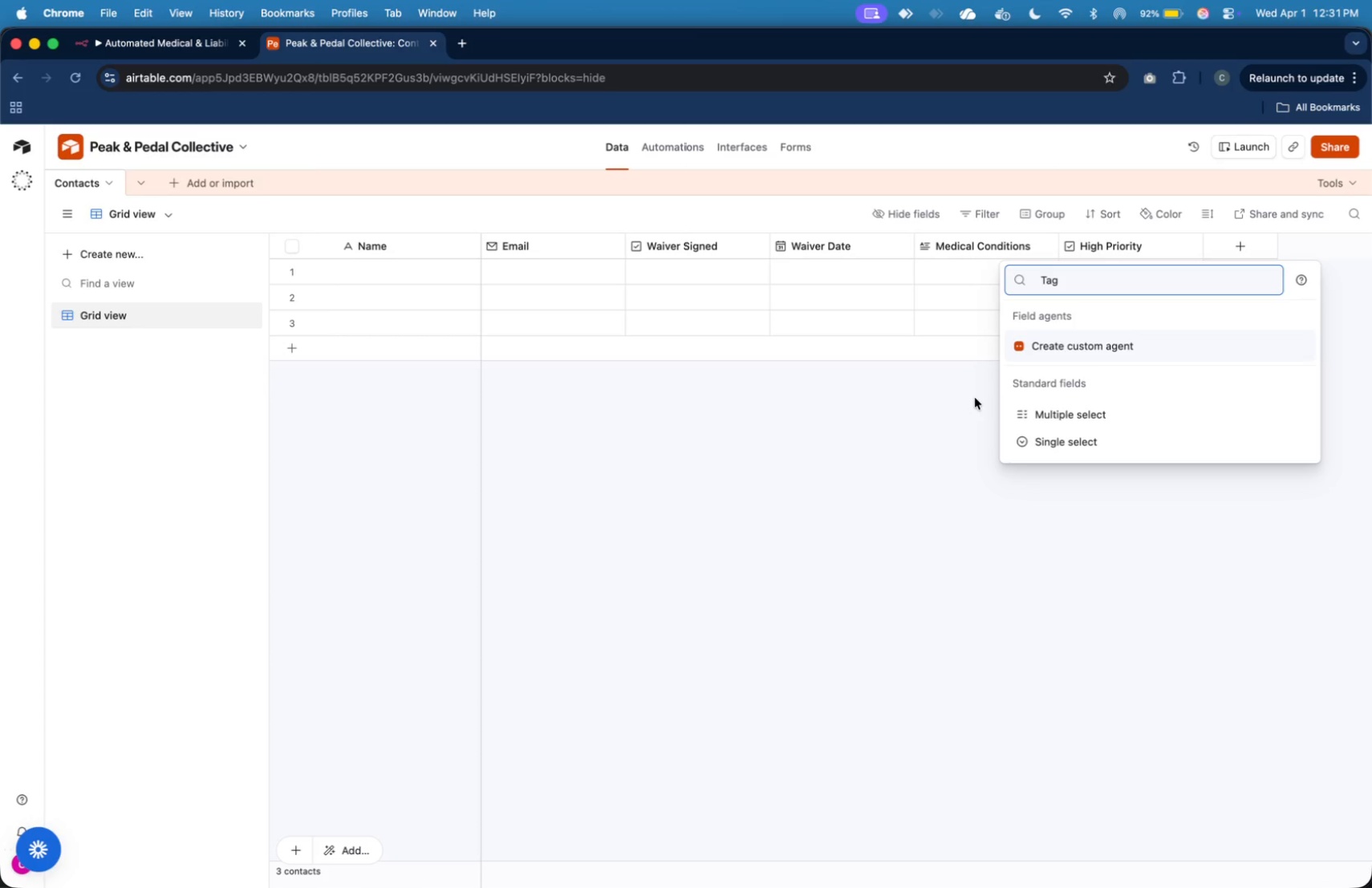 
key(Backspace)
key(Backspace)
key(Backspace)
type(sing)
 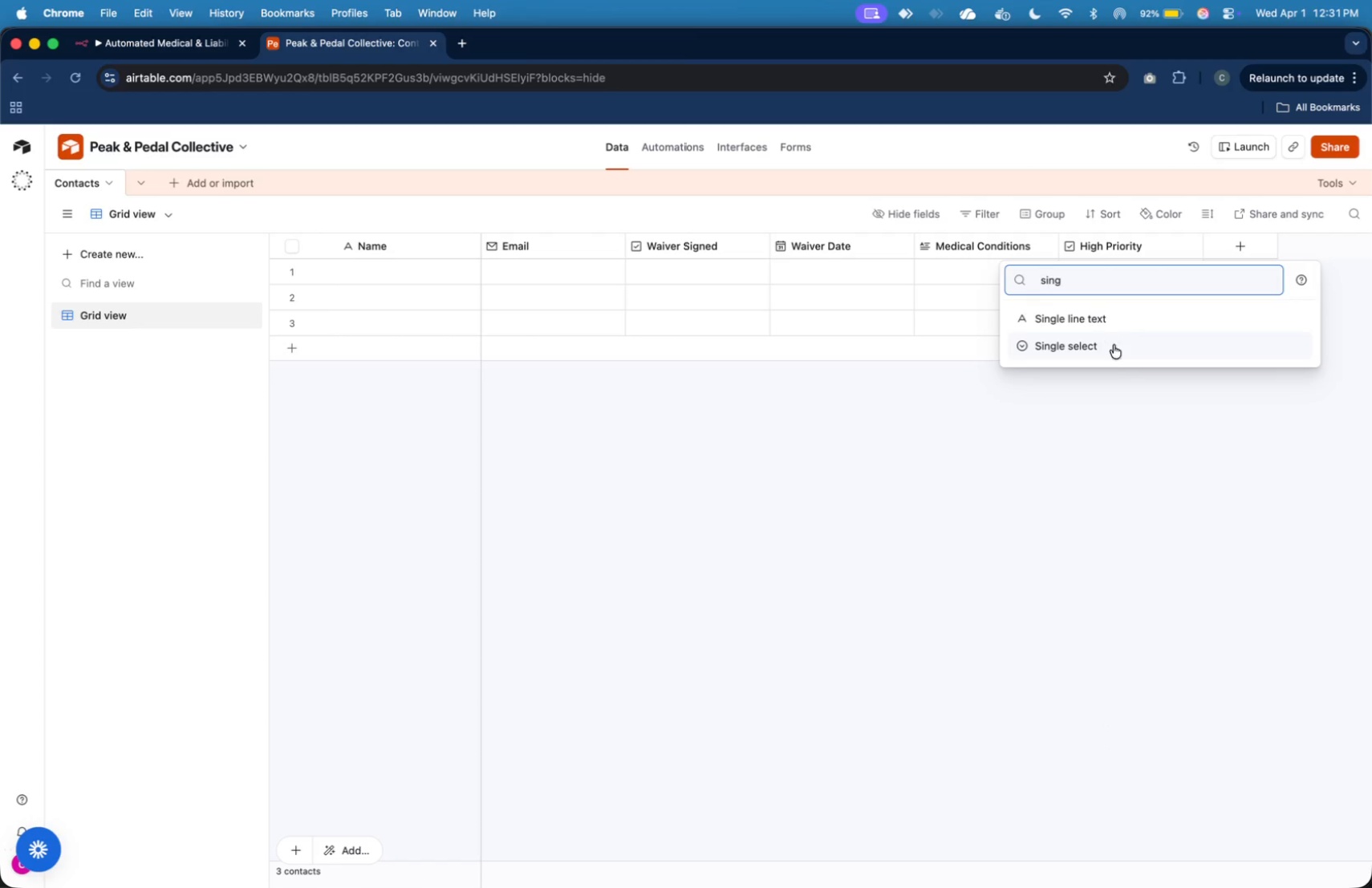 
left_click([1115, 352])
 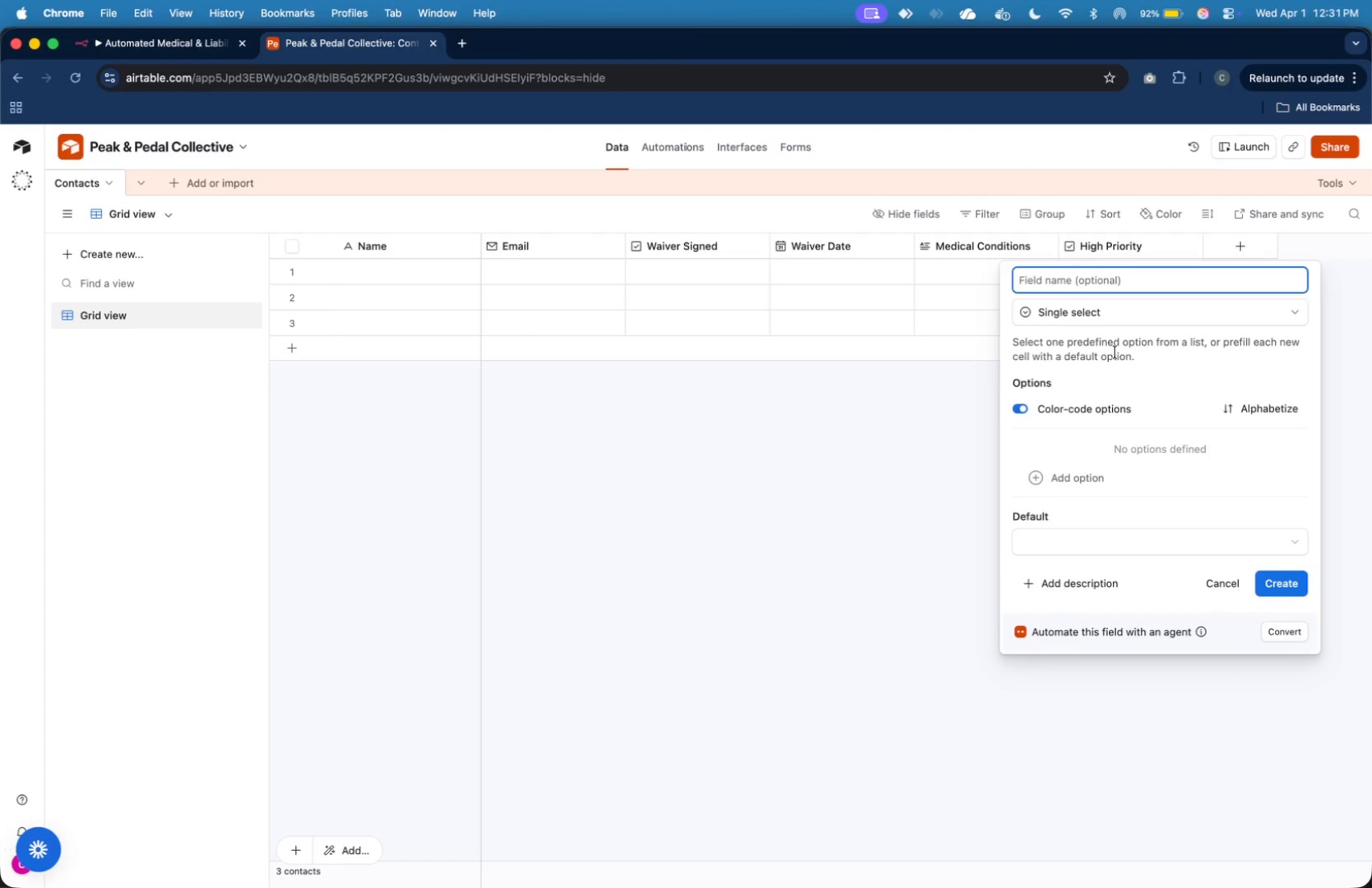 
type(Tag)
 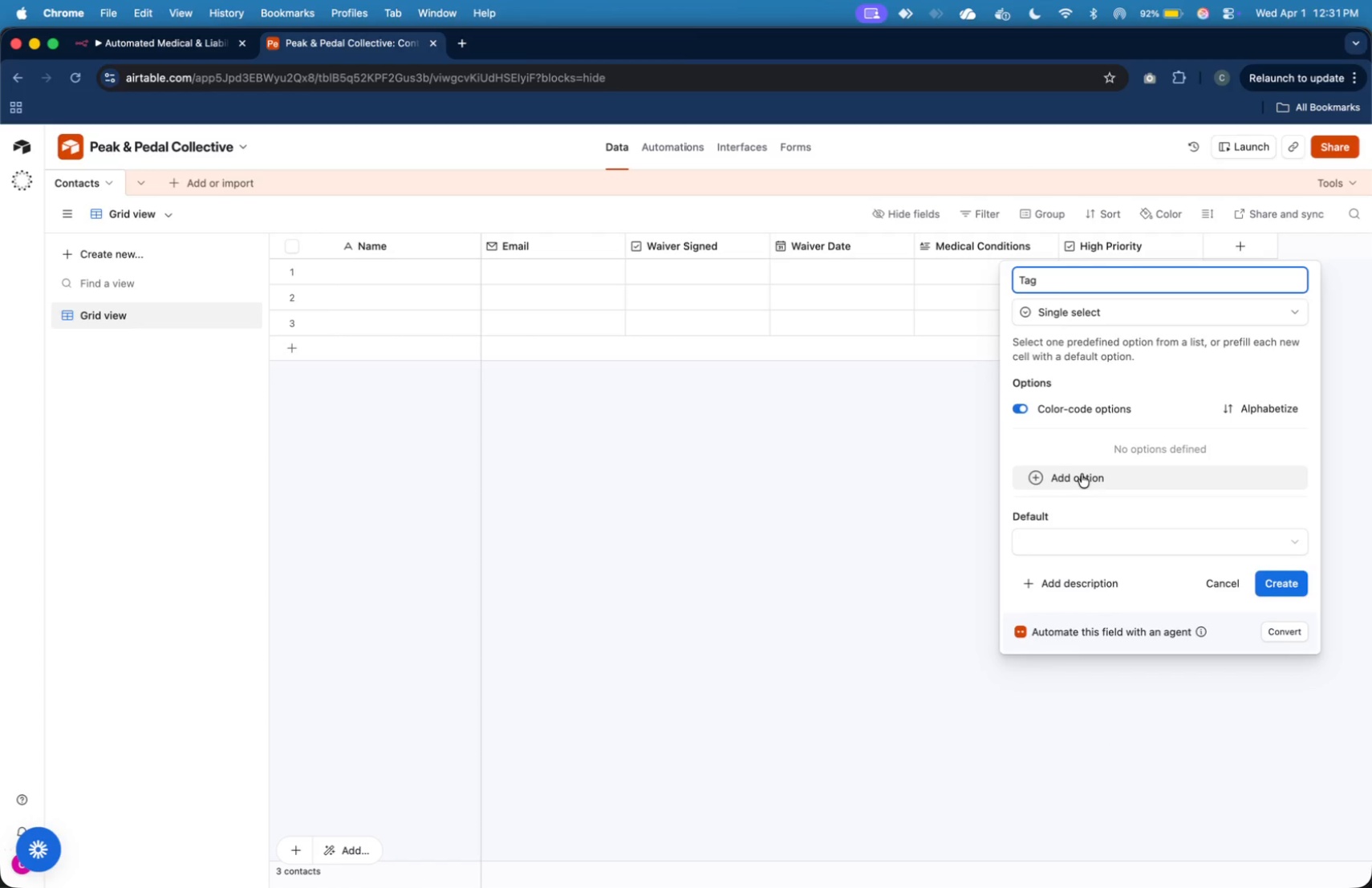 
left_click([1082, 474])
 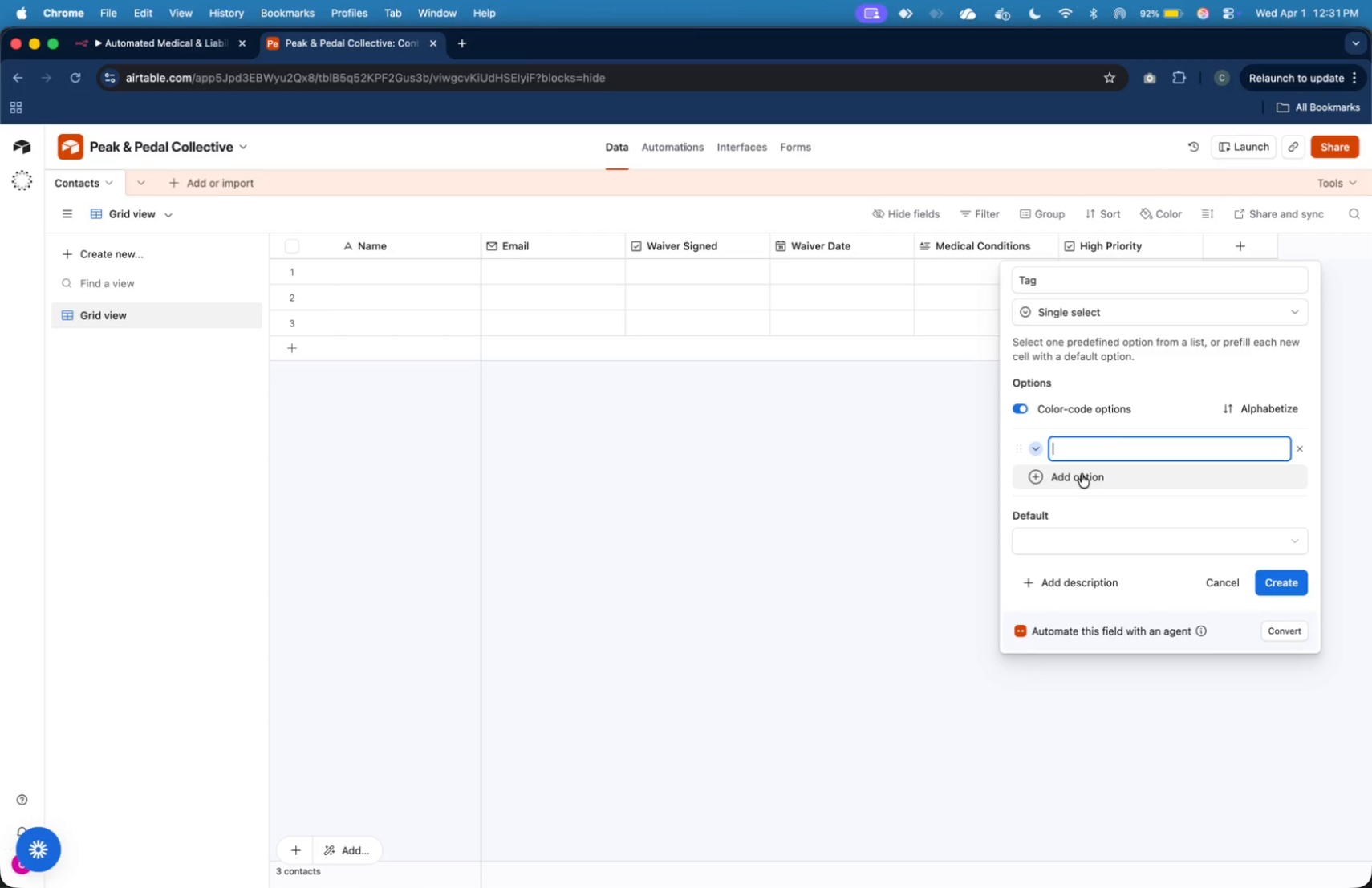 
type(Guest Prospect)
 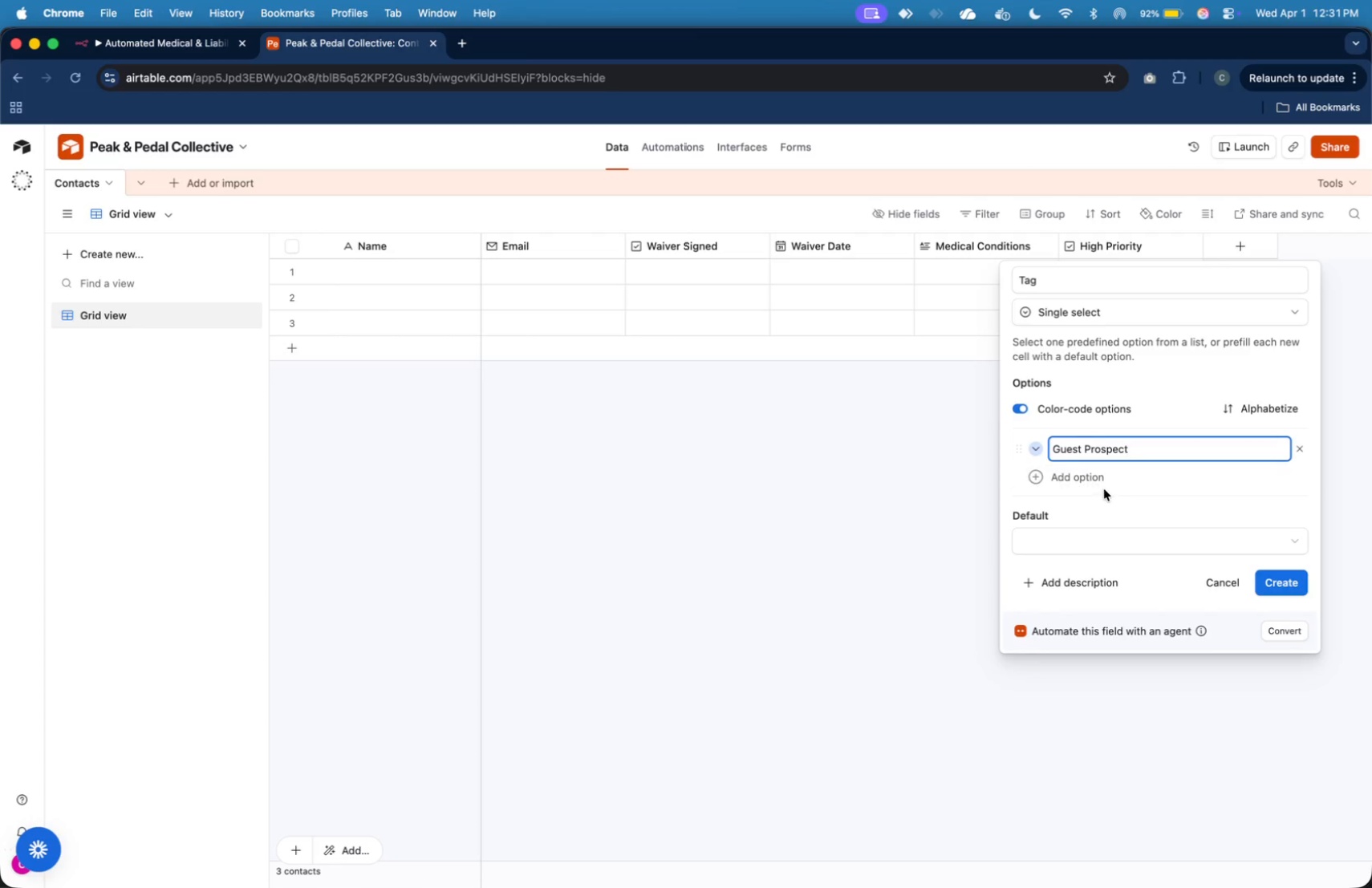 
left_click([1111, 485])
 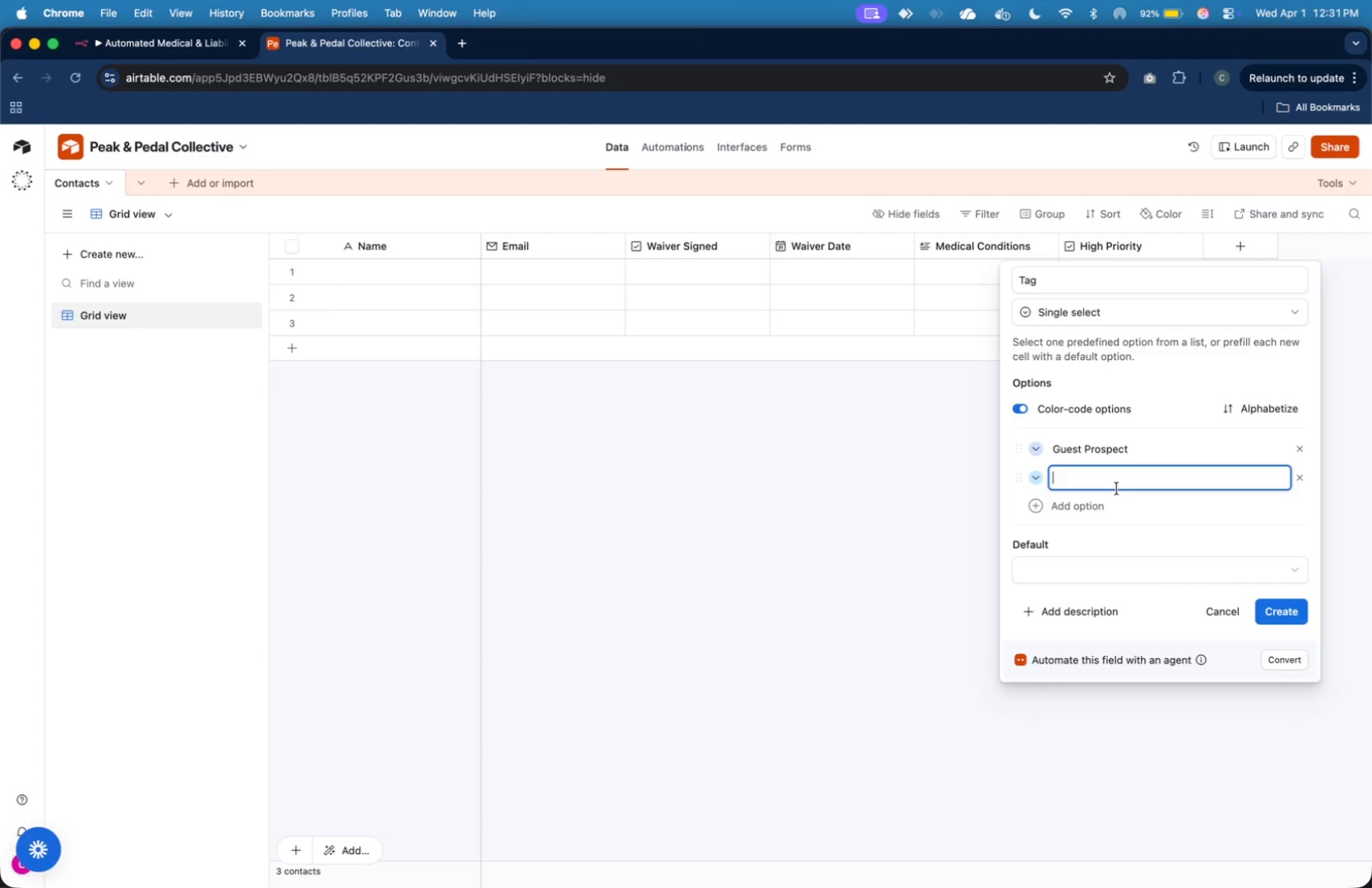 
type(Con)
 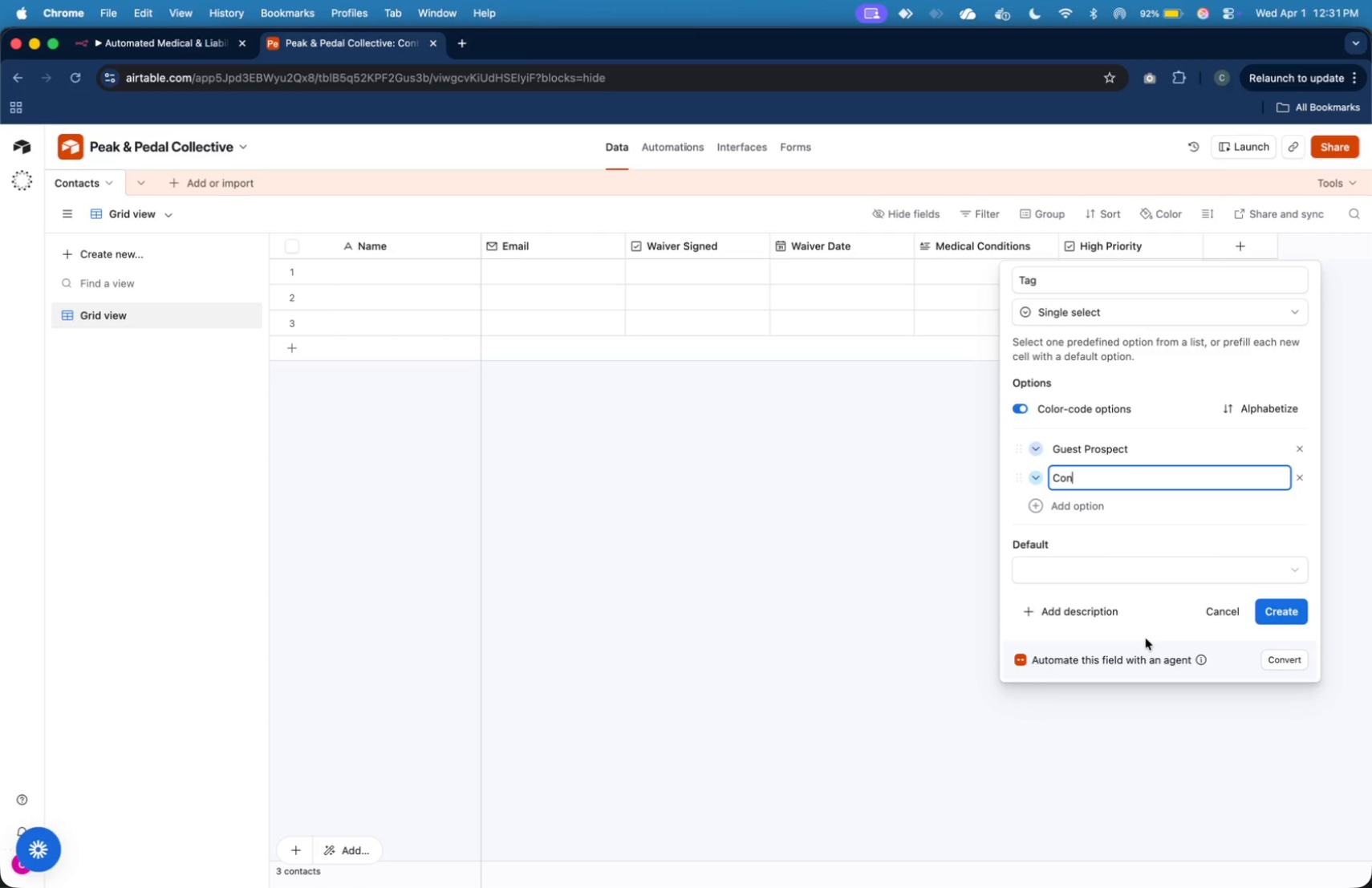 
wait(6.69)
 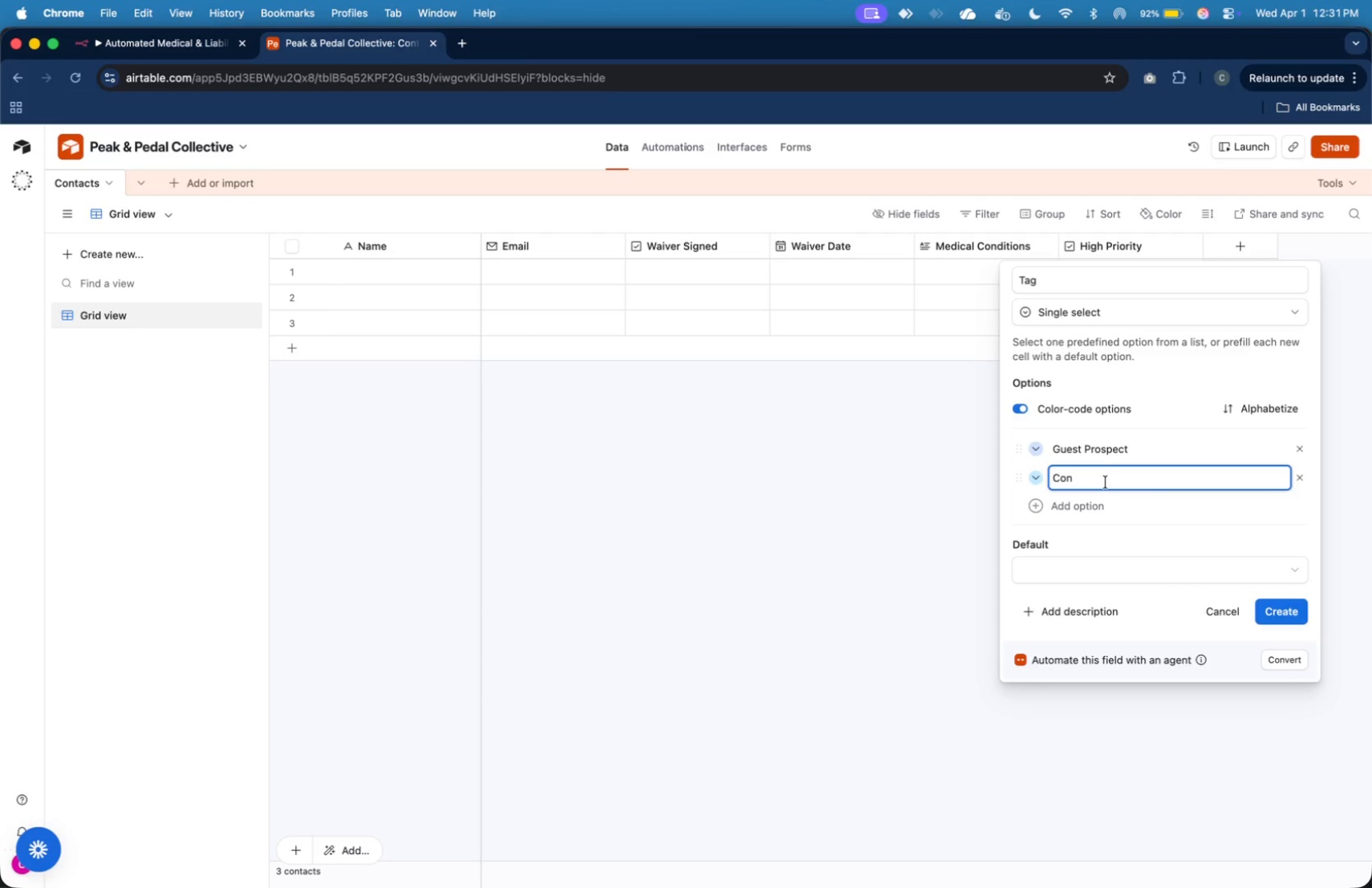 
type(firmed Guest)
 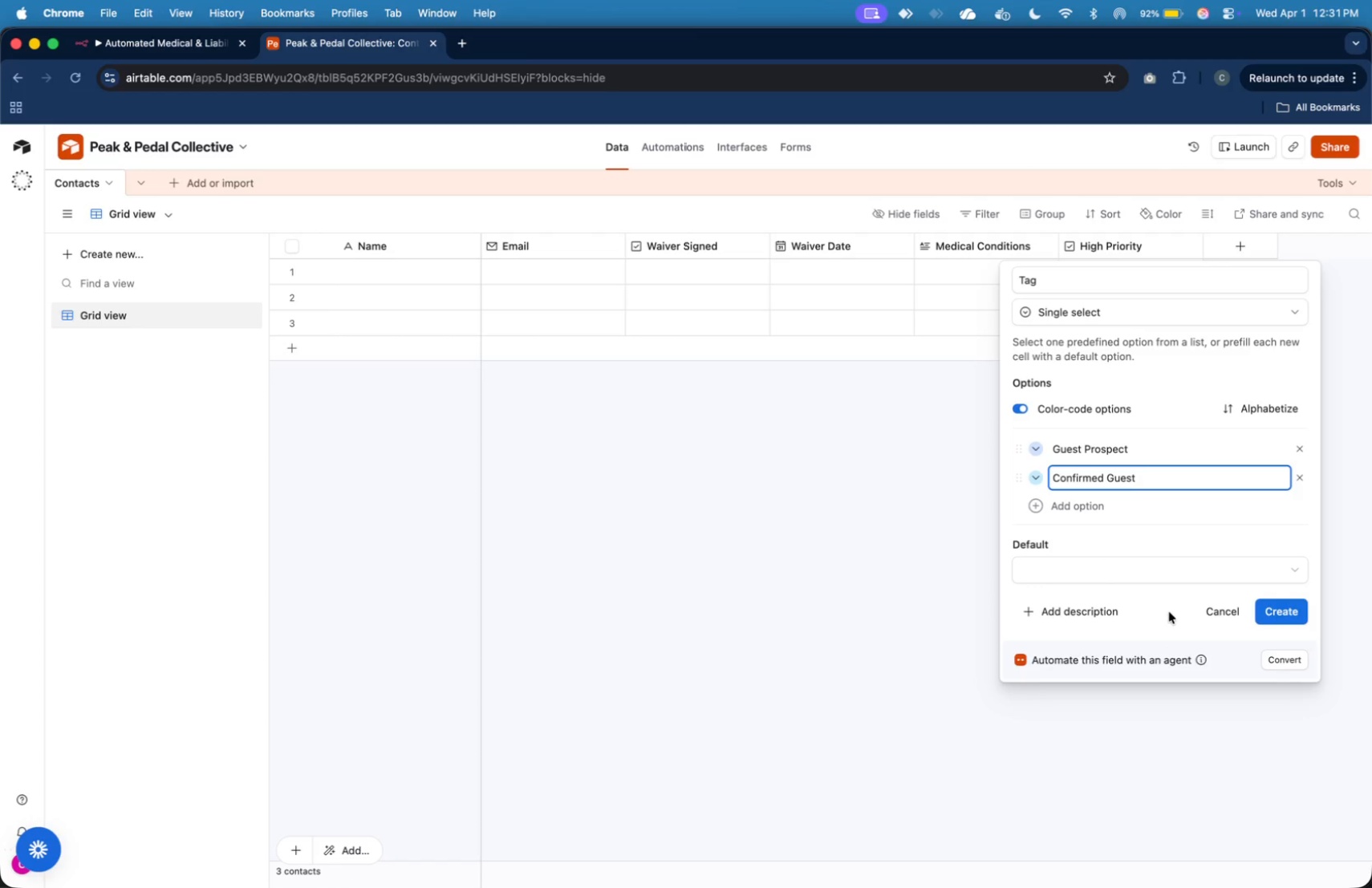 
left_click([1279, 610])
 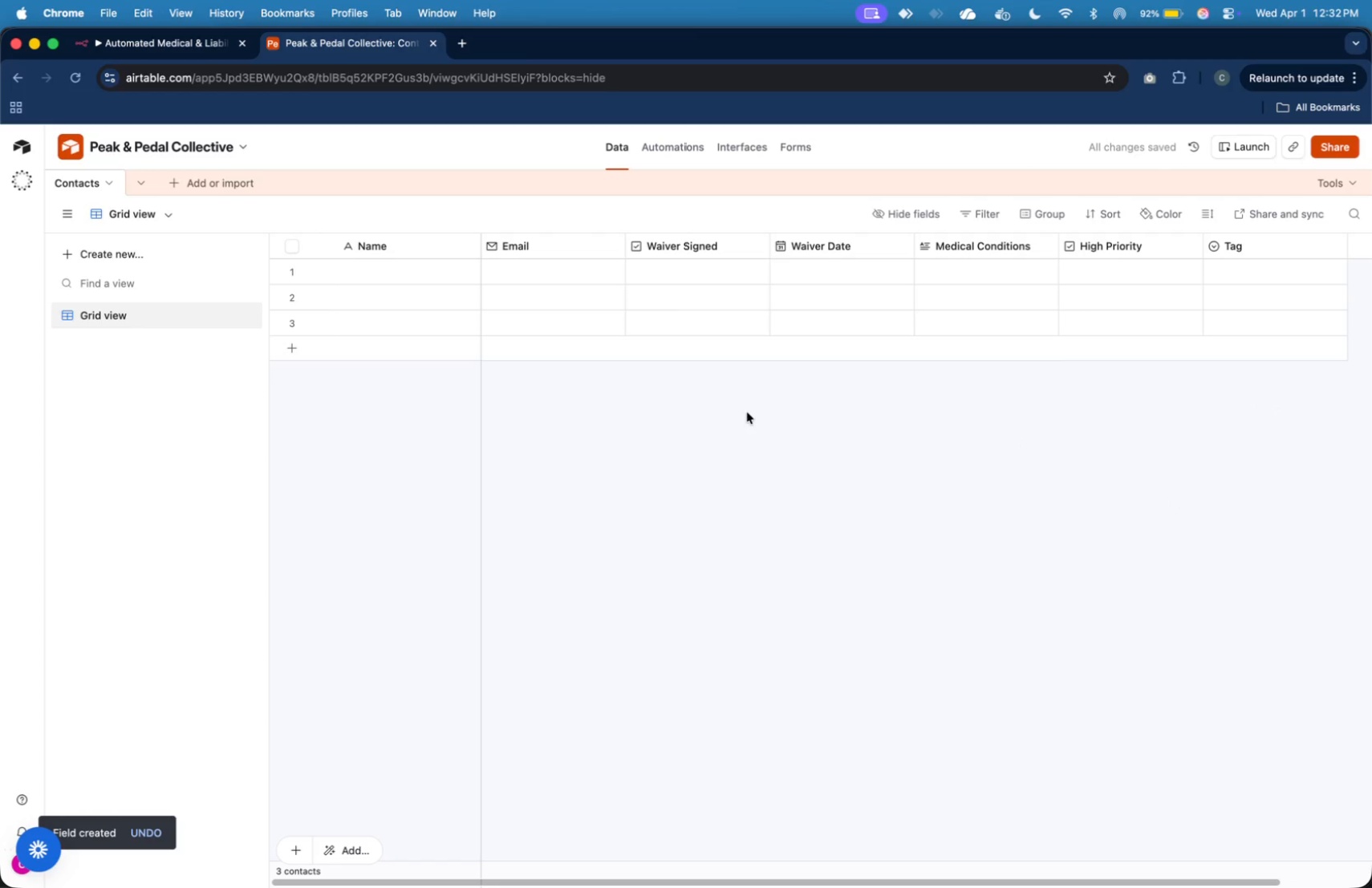 
mouse_move([515, 278])
 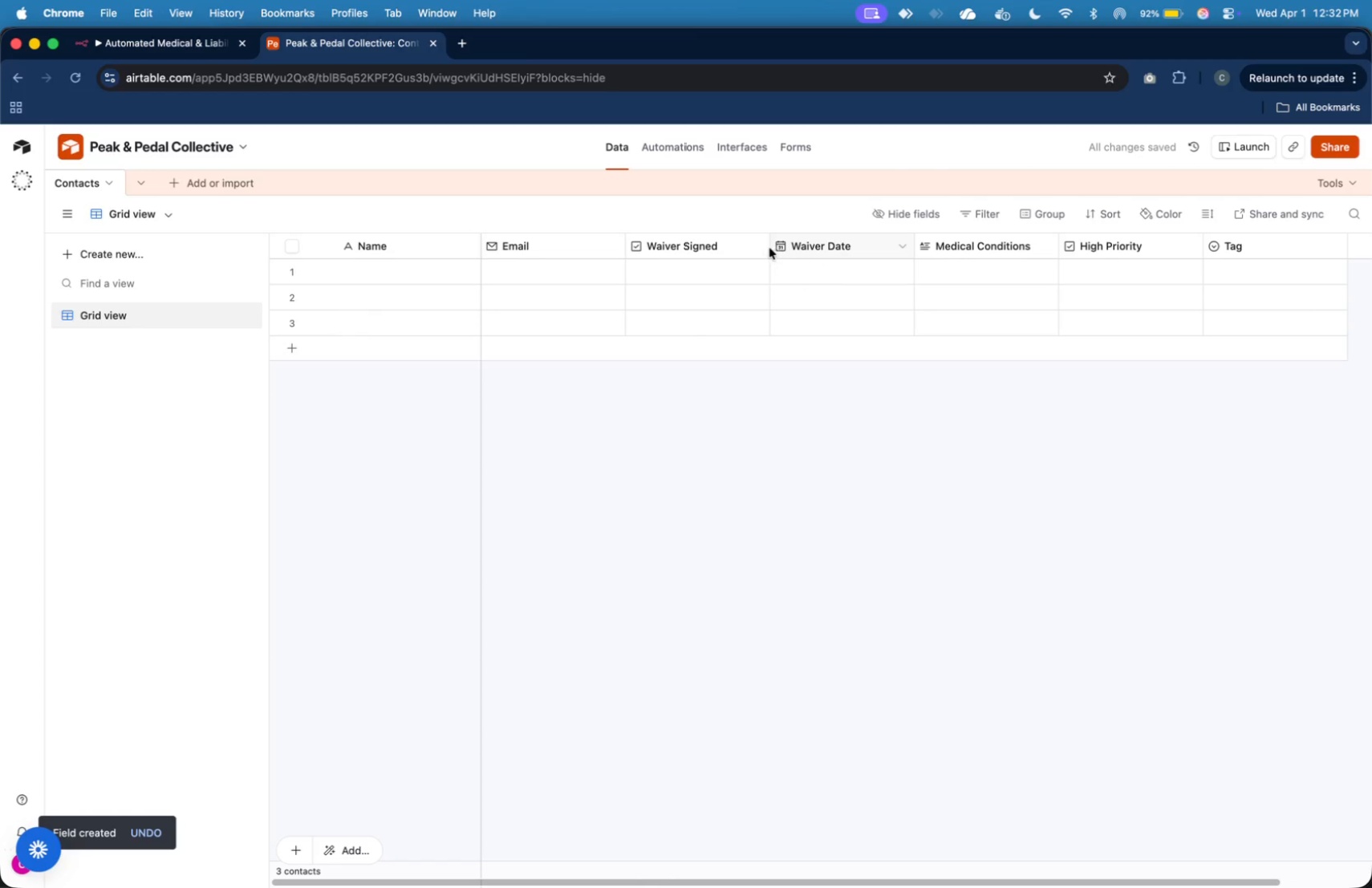 
left_click_drag(start_coordinate=[765, 244], to_coordinate=[732, 267])
 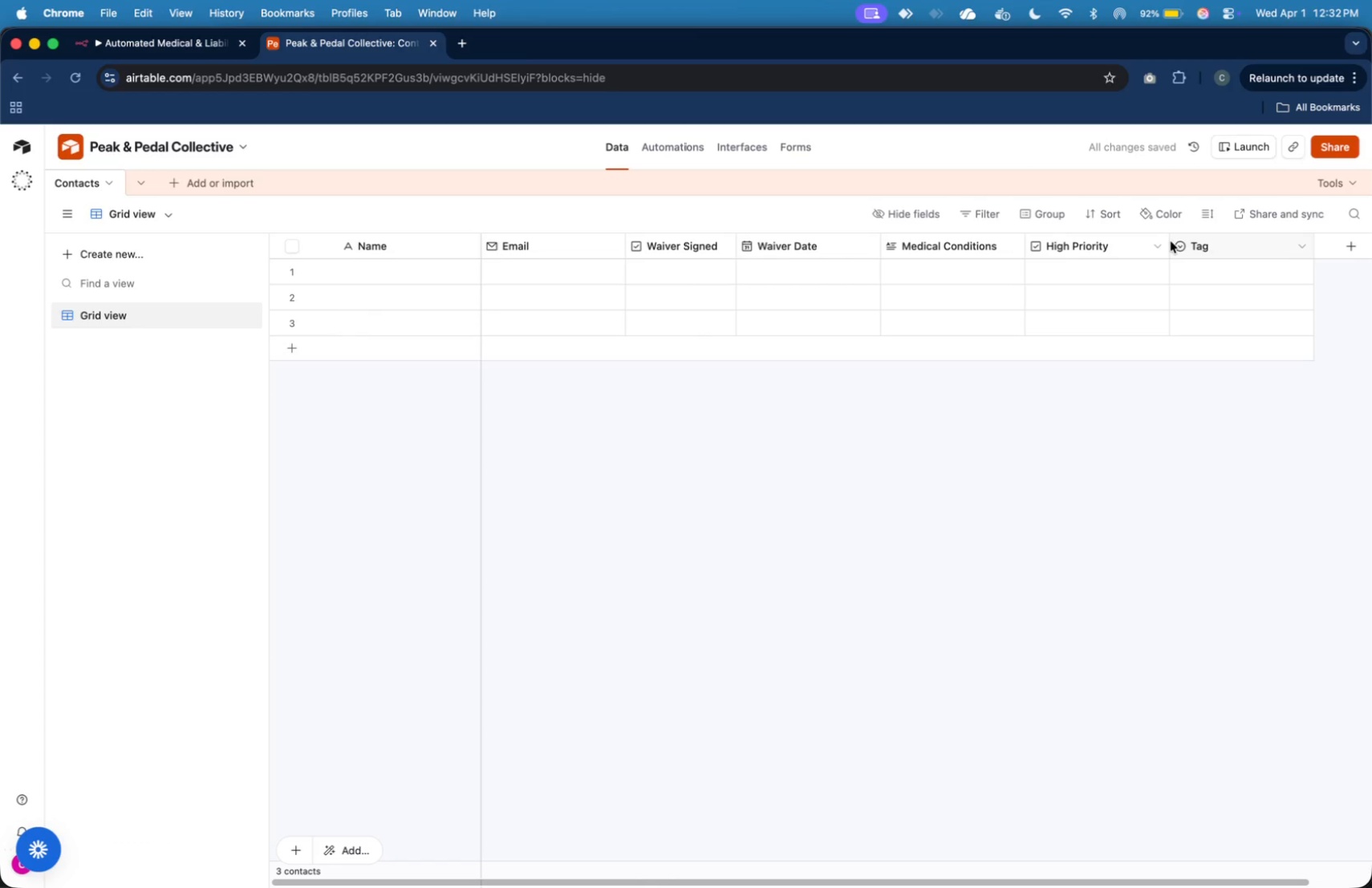 
left_click_drag(start_coordinate=[1167, 241], to_coordinate=[1125, 286])
 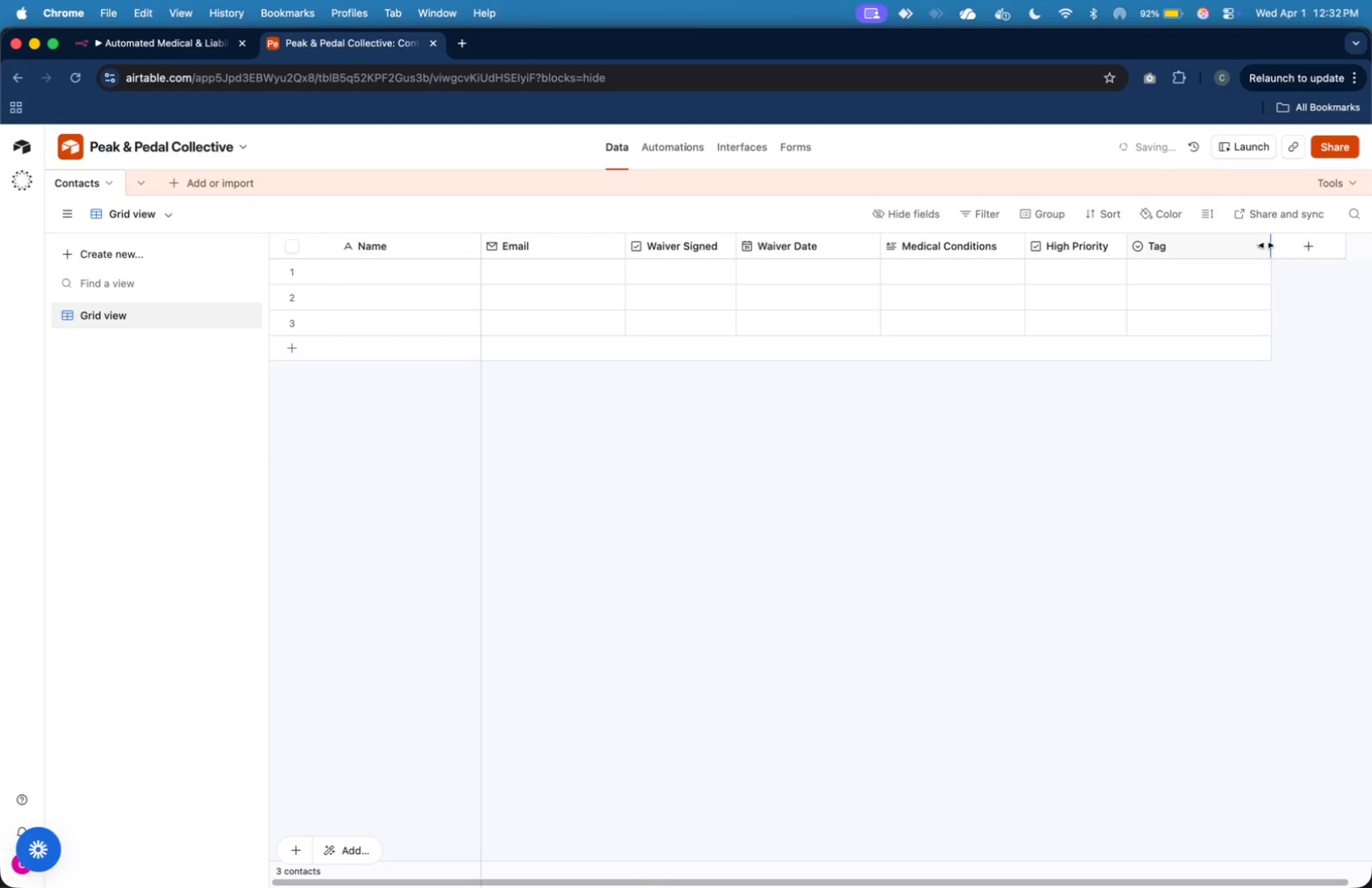 
left_click_drag(start_coordinate=[1265, 245], to_coordinate=[1239, 290])
 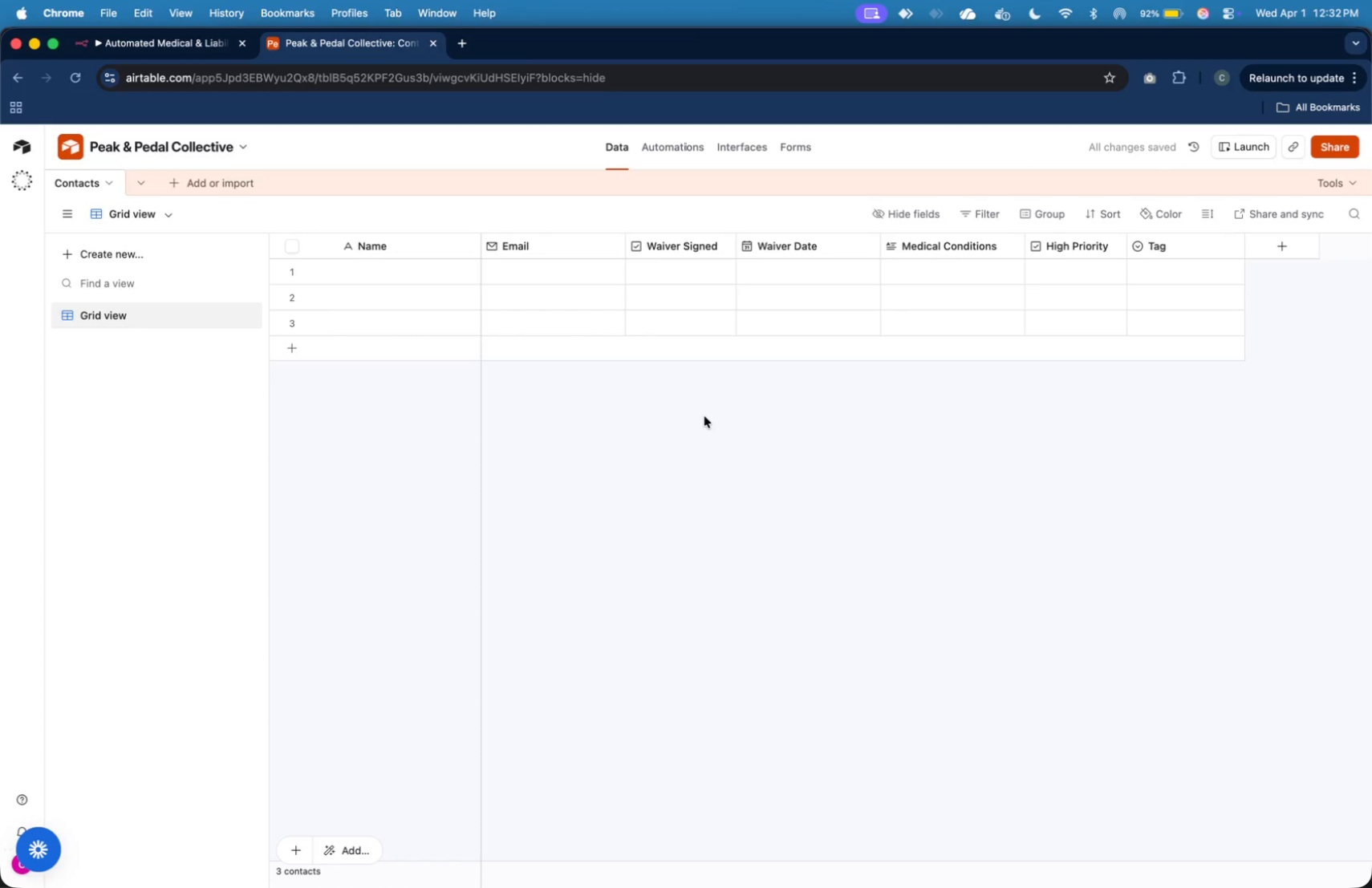 
wait(5.28)
 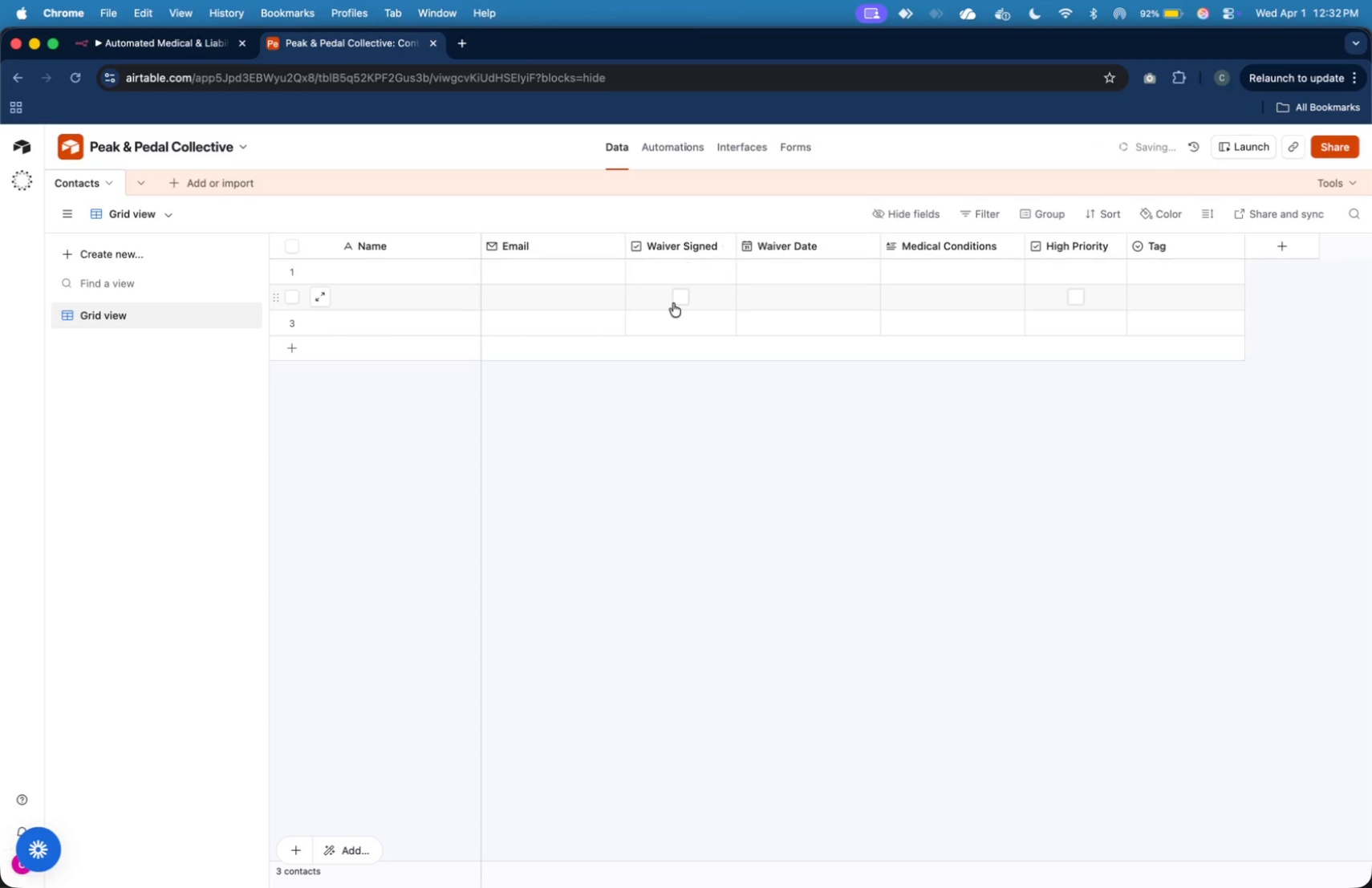 
double_click([393, 263])
 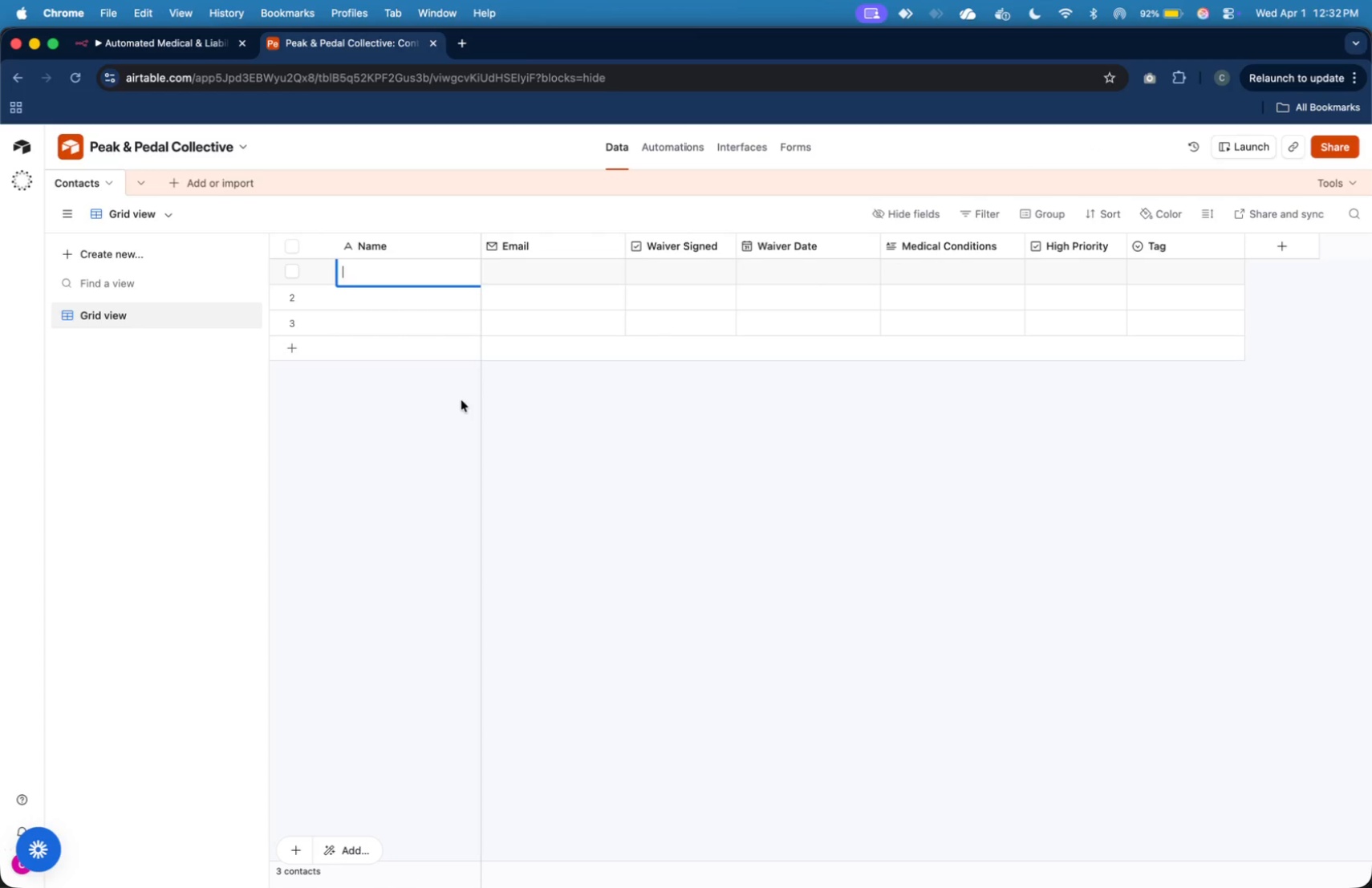 
wait(5.22)
 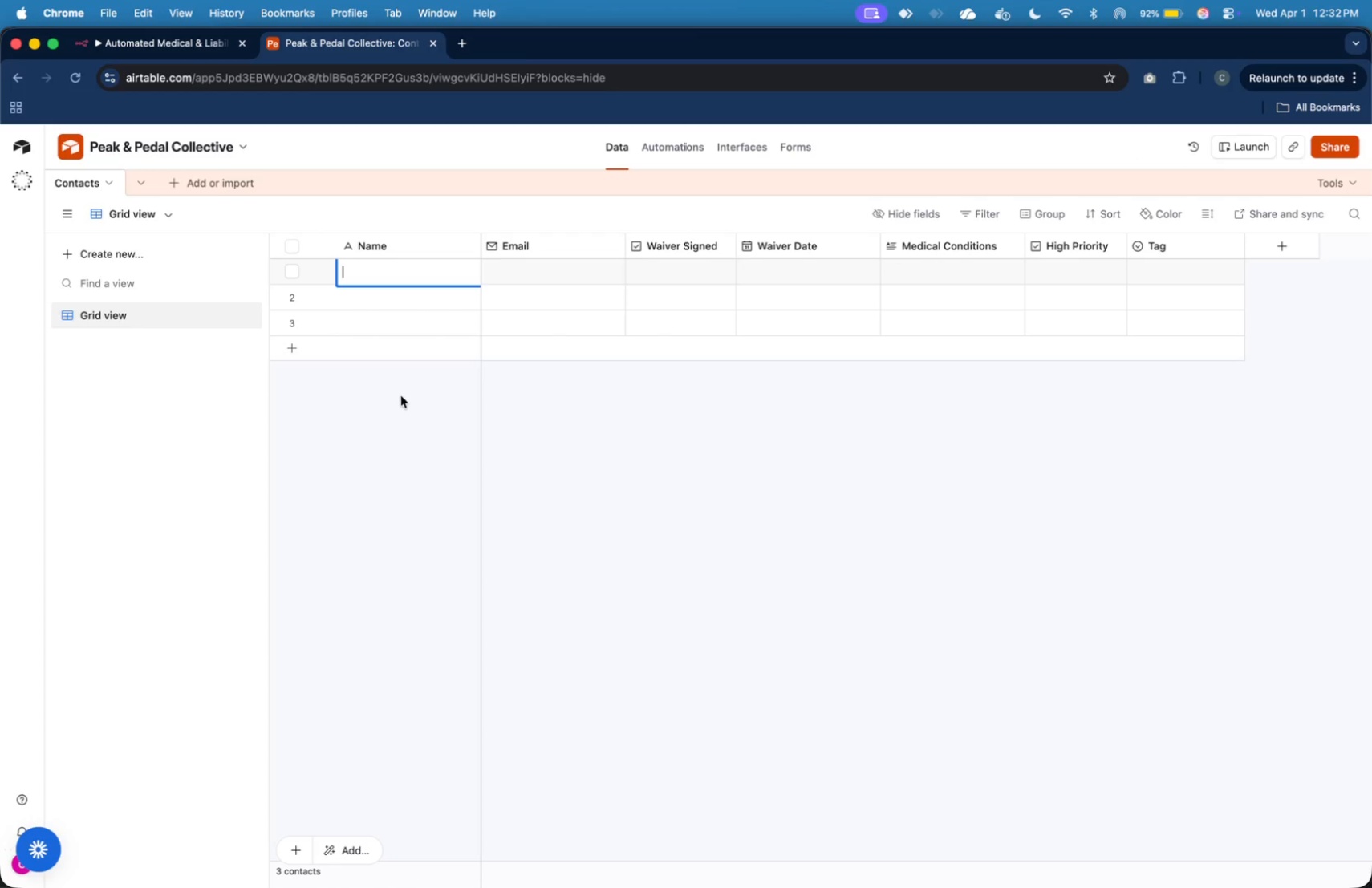 
type(Jaun)
key(Backspace)
key(Backspace)
key(Backspace)
type(uan Gomez)
 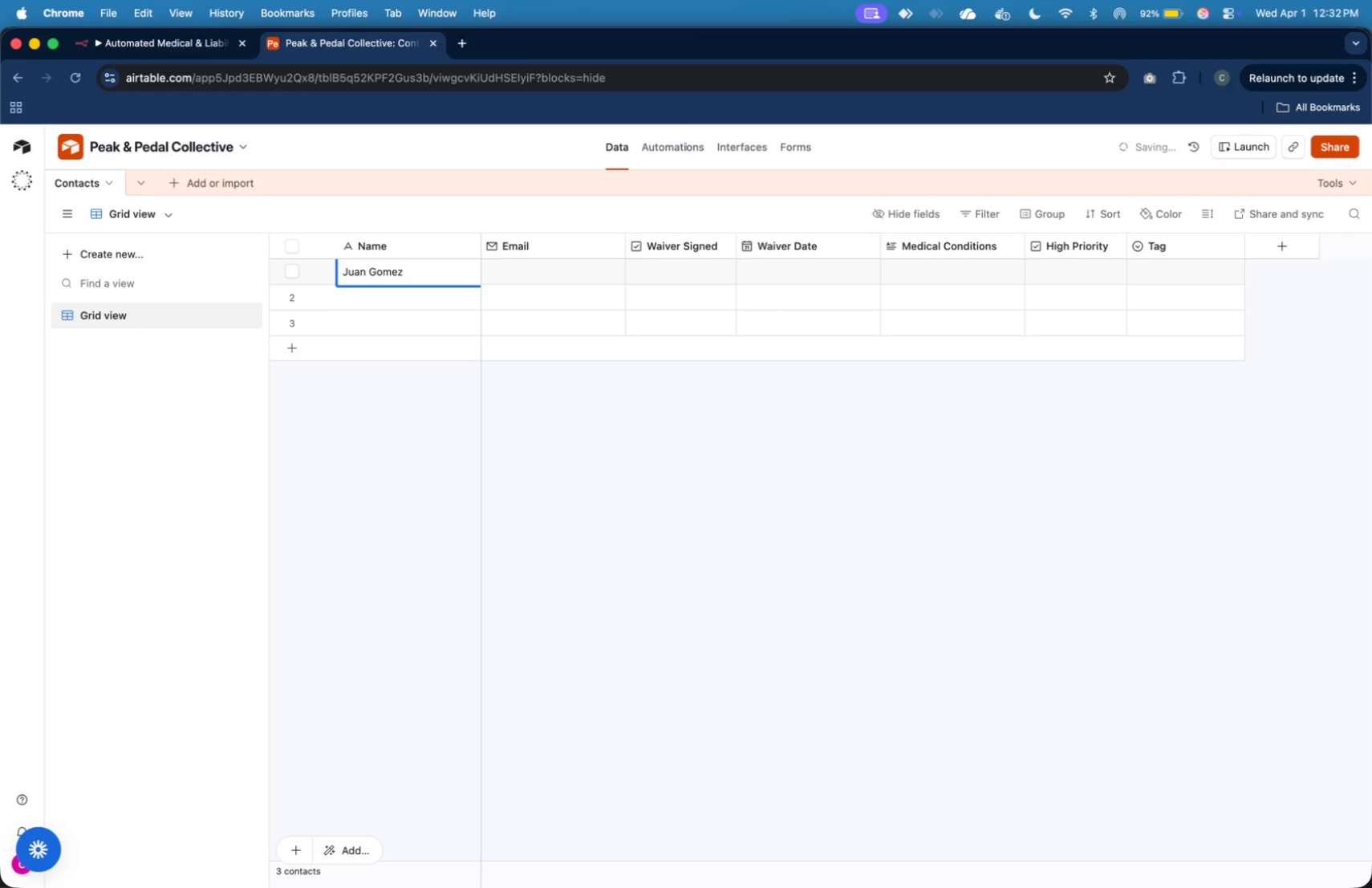 
 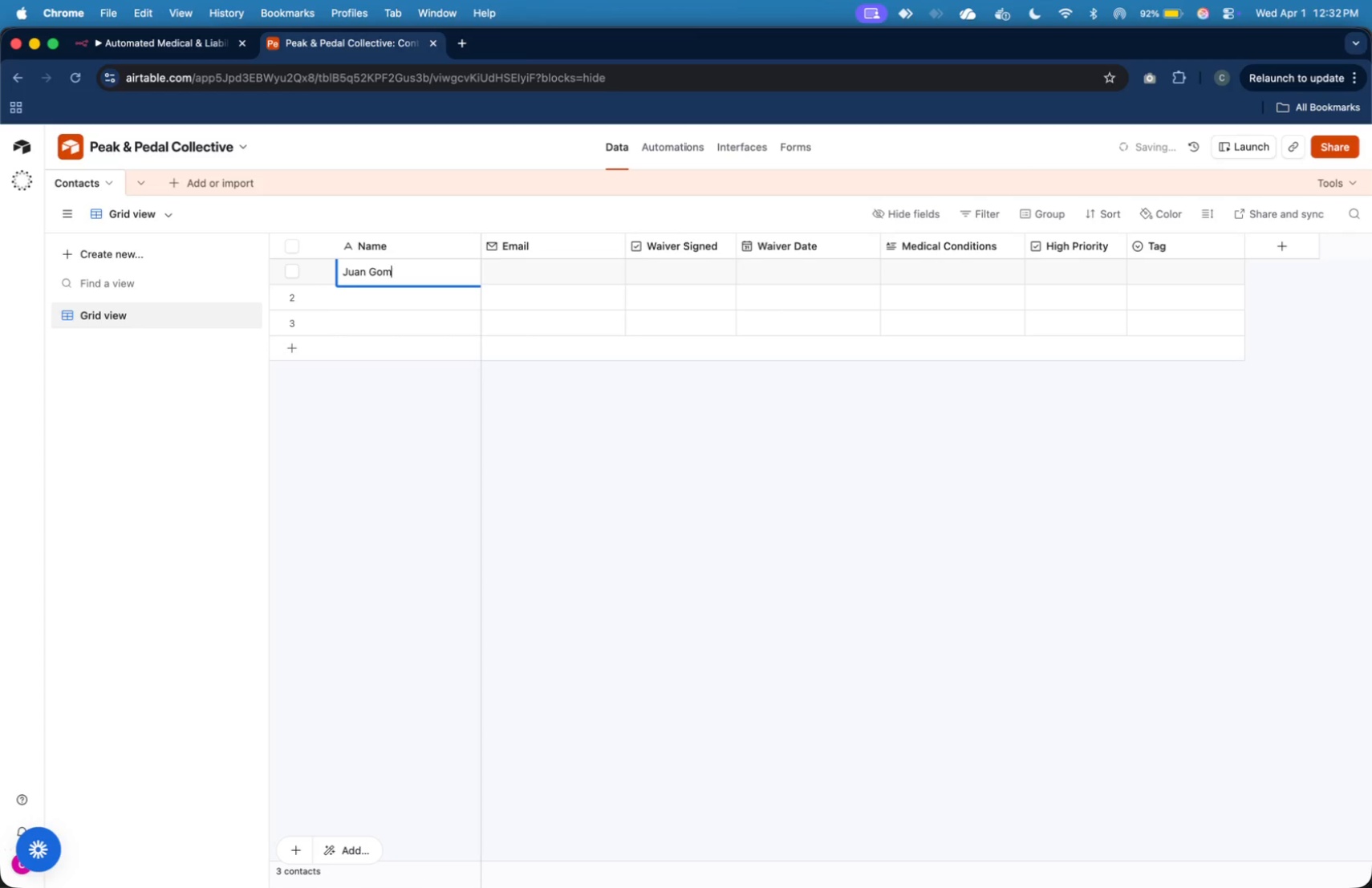 
key(ArrowRight)